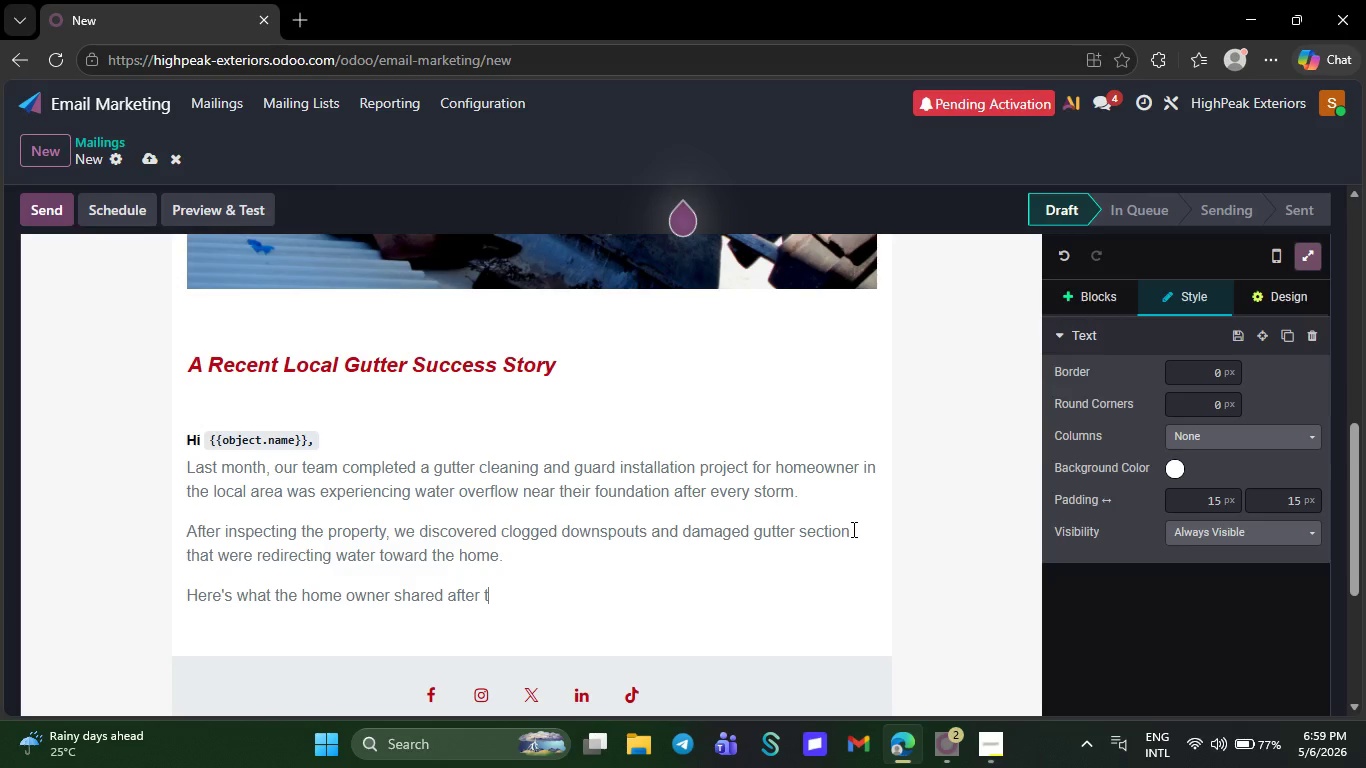 
type(he project:)
 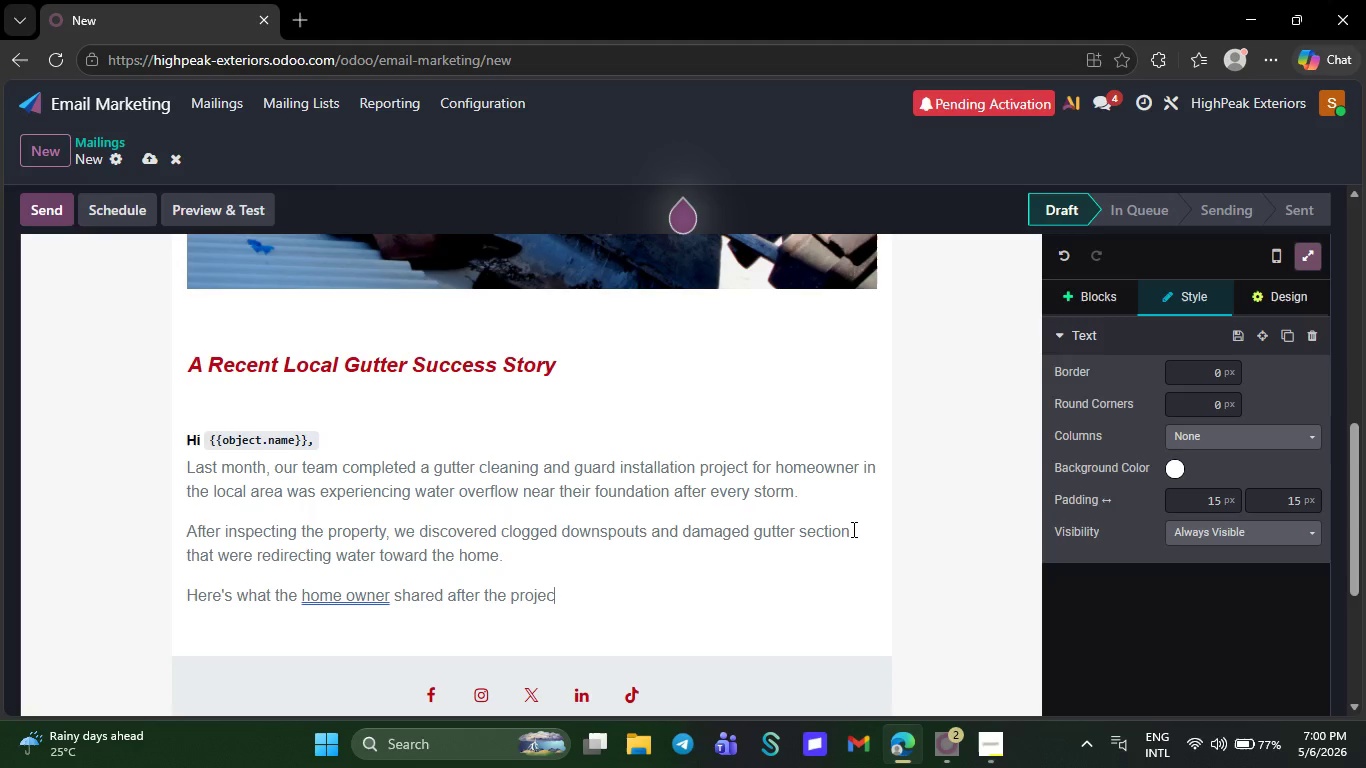 
left_click([343, 597])
 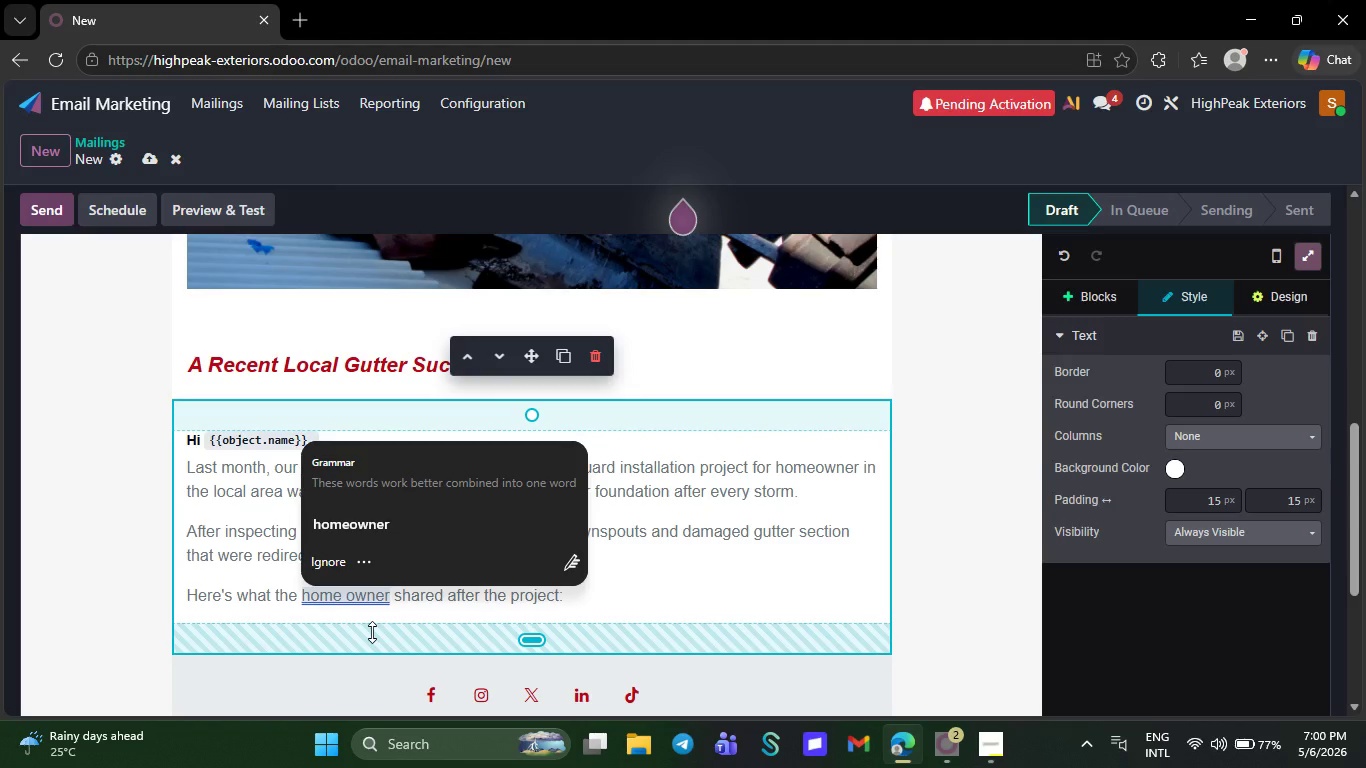 
key(ArrowRight)
 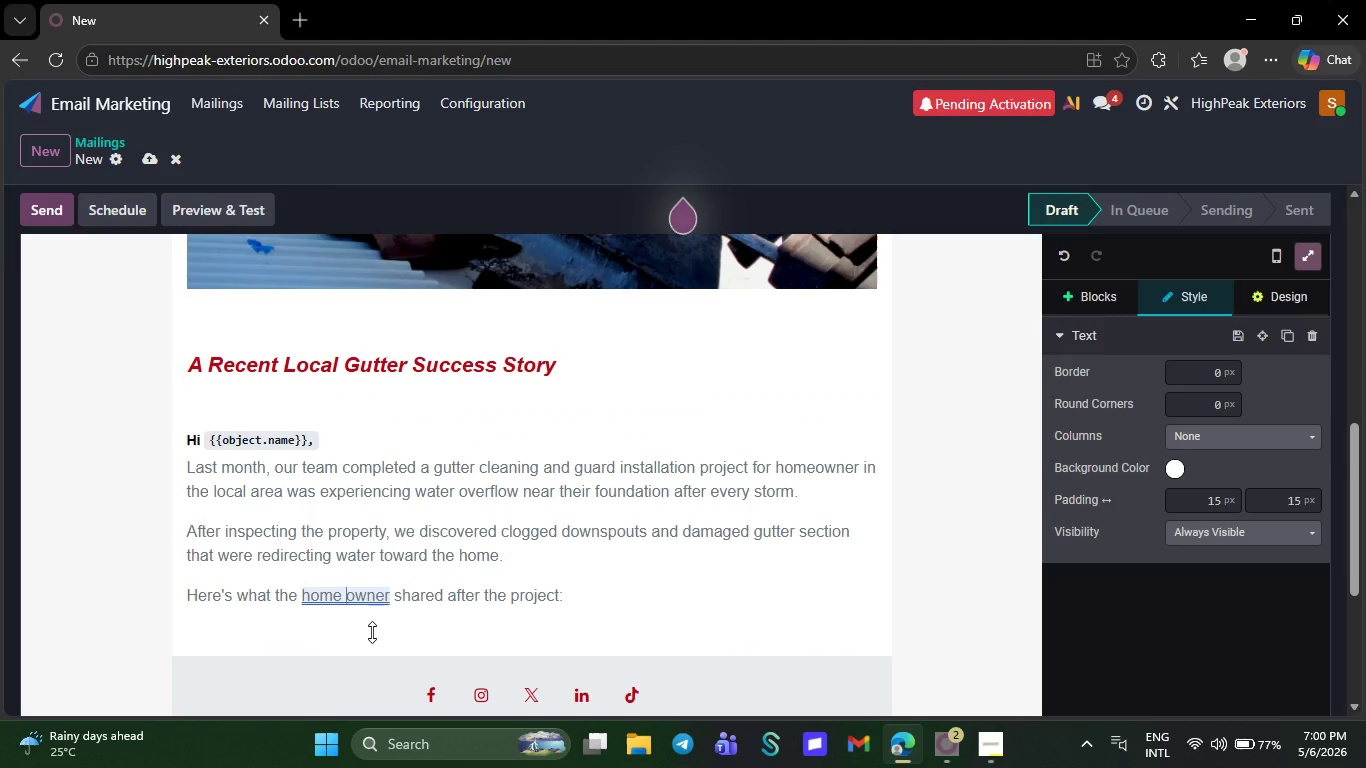 
key(Backspace)
 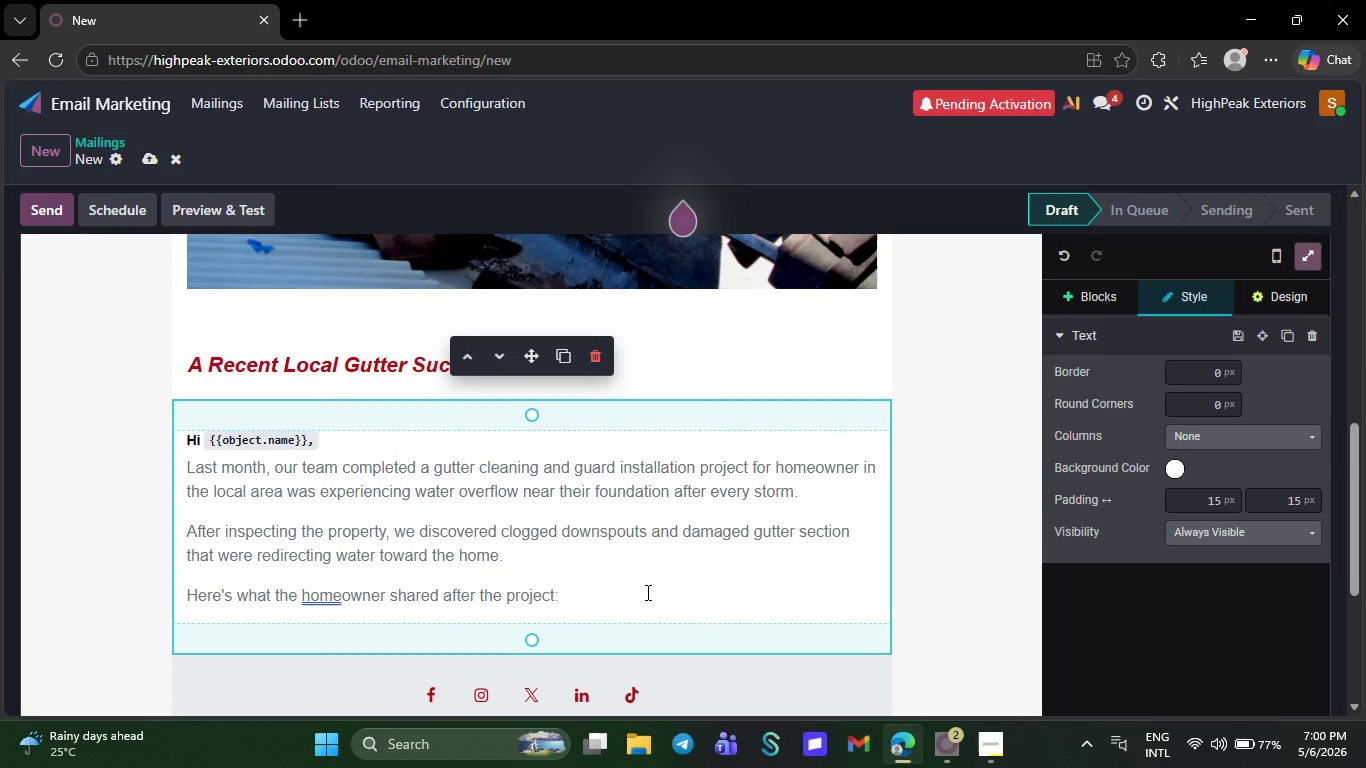 
left_click([627, 603])
 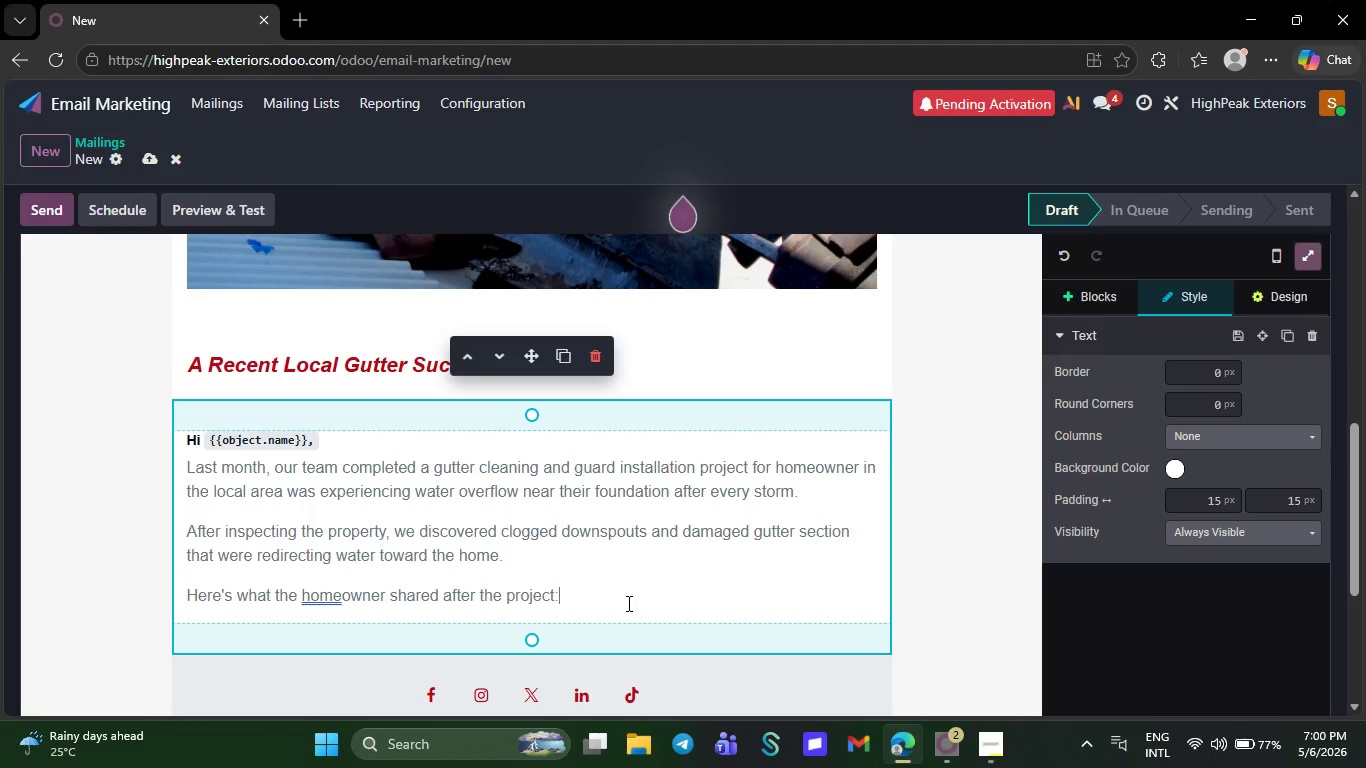 
key(NumpadEnter)
type(High)
 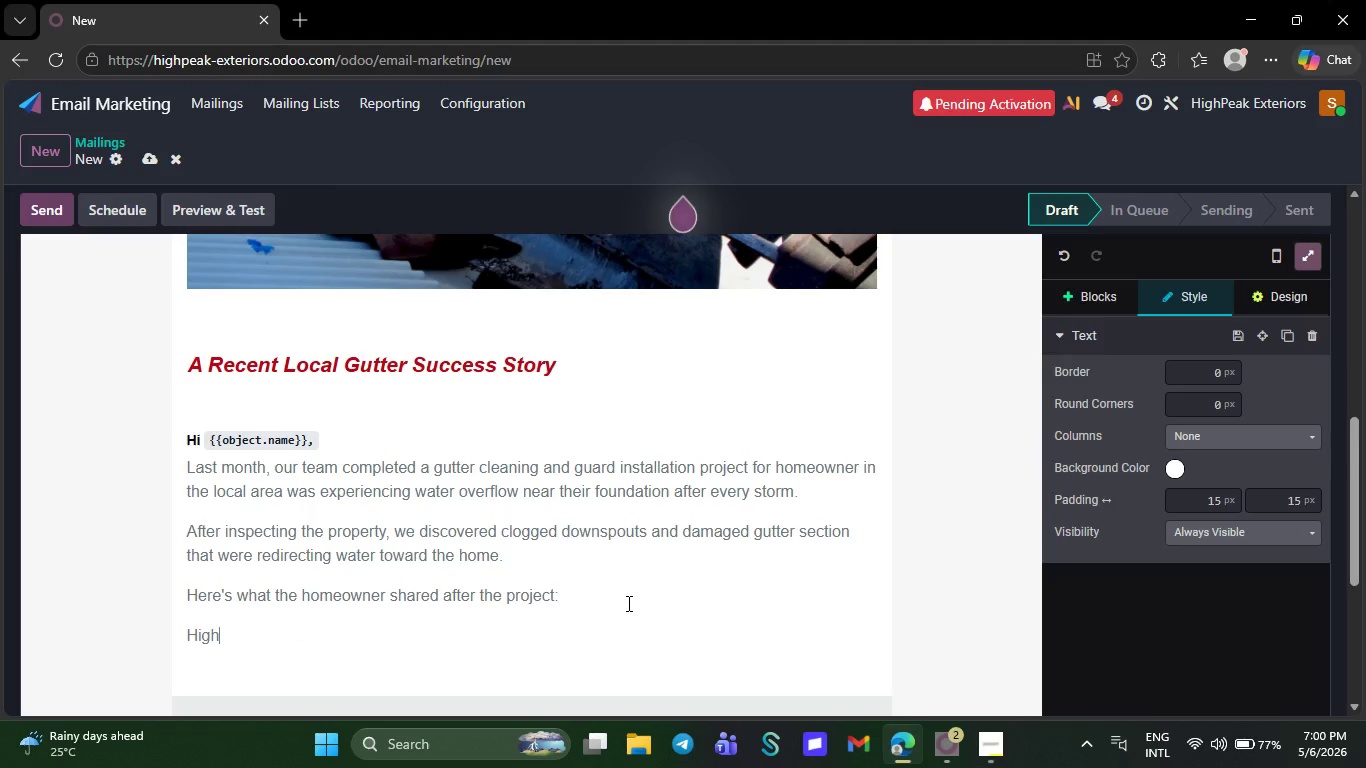 
type(Peak EZ)
key(Backspace)
type(XTER)
 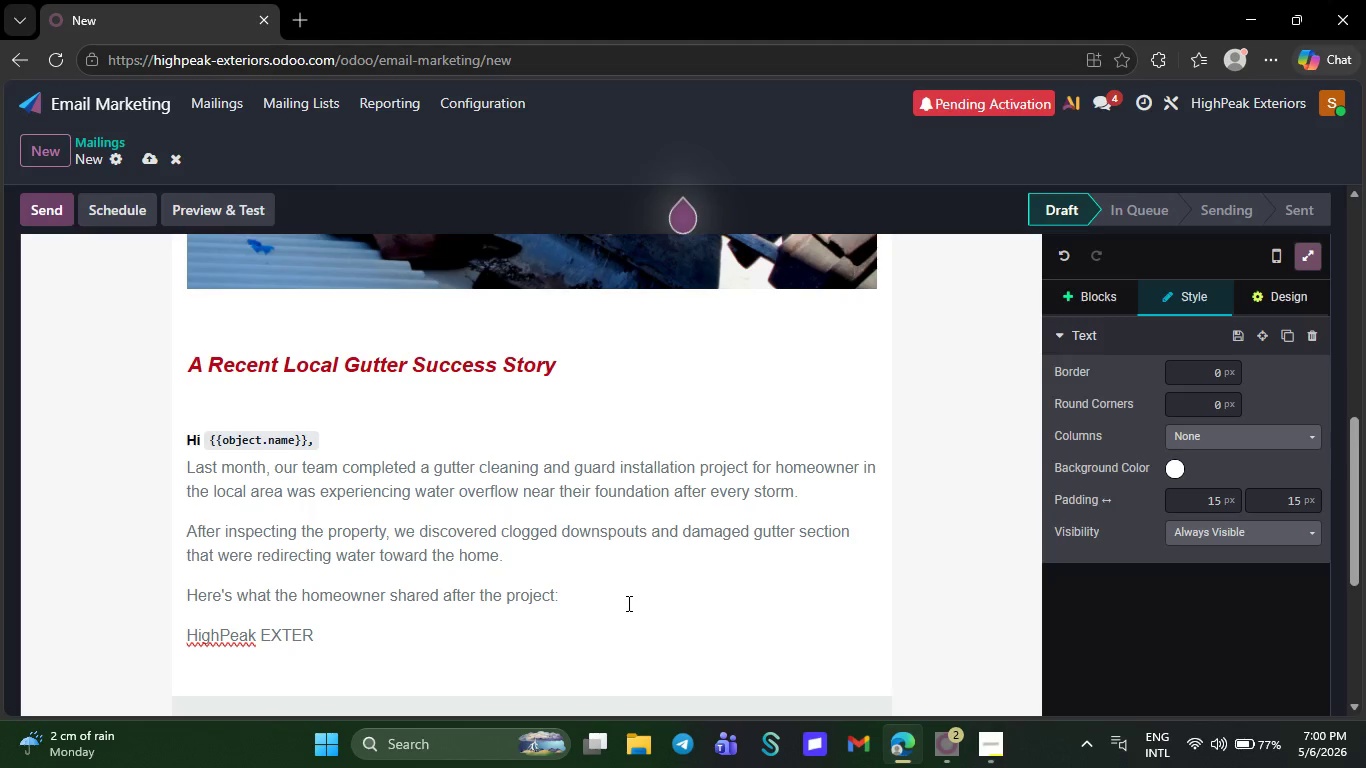 
key(Backspace)
key(Backspace)
key(Backspace)
key(Backspace)
type(xr)
key(Backspace)
type(ter)
 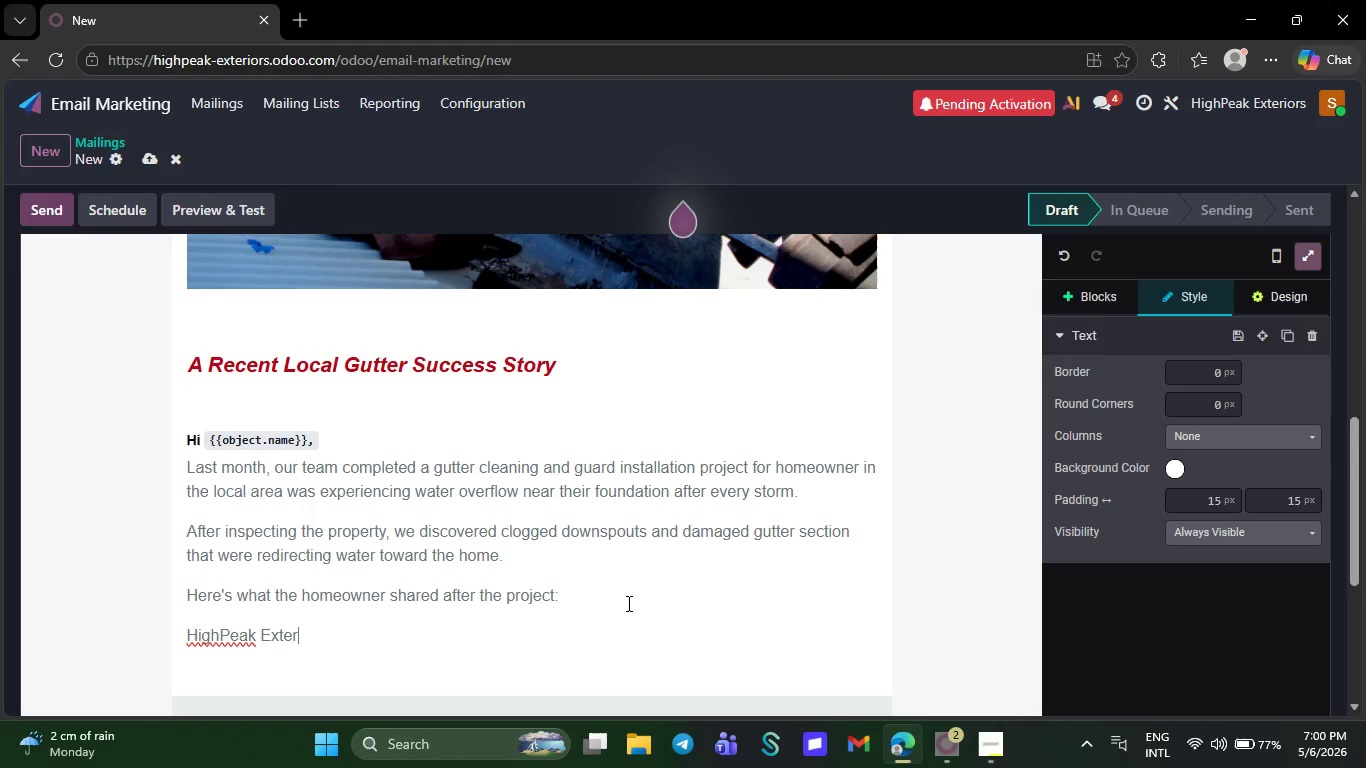 
type(iors was p)
 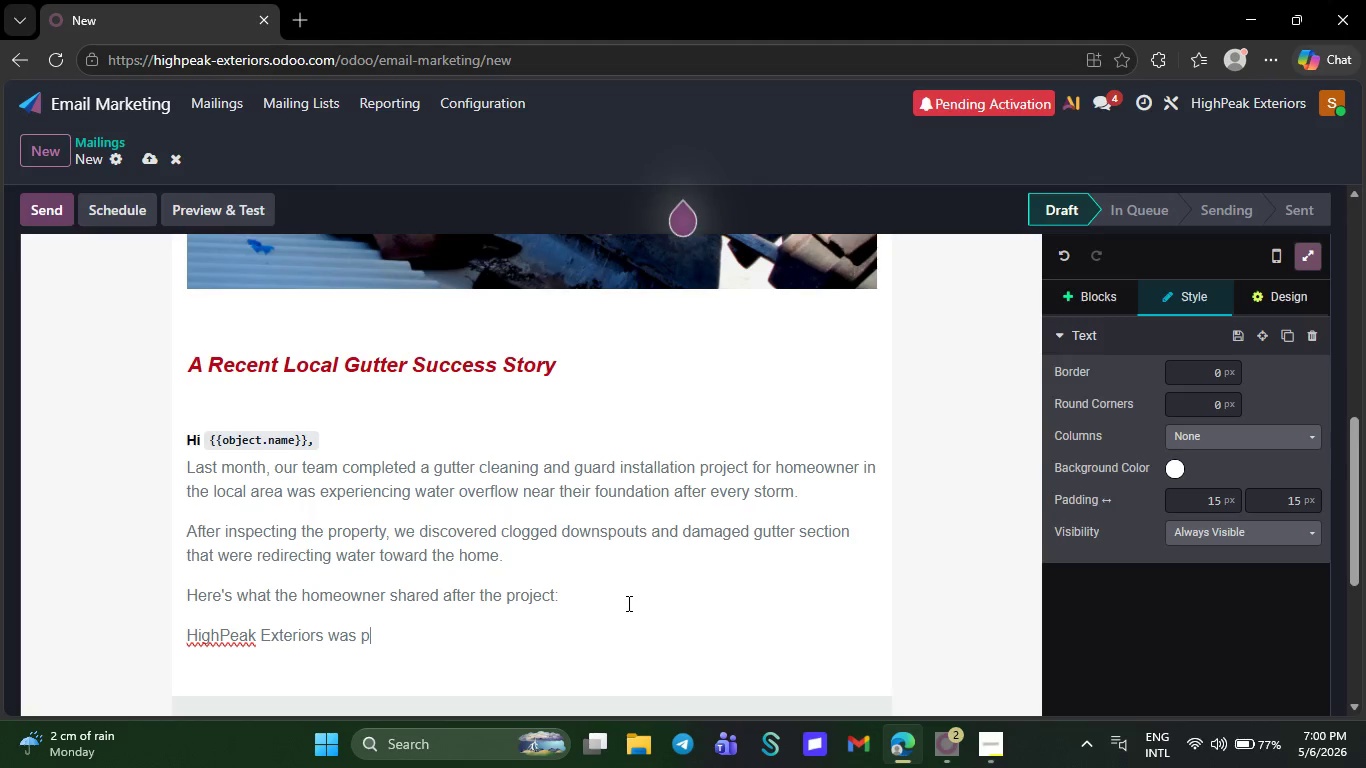 
type(rofessional fromn )
key(Backspace)
key(Backspace)
type( the start to finish )
key(Backspace)
type(. Y)
key(Backspace)
type(They cleaned our )
 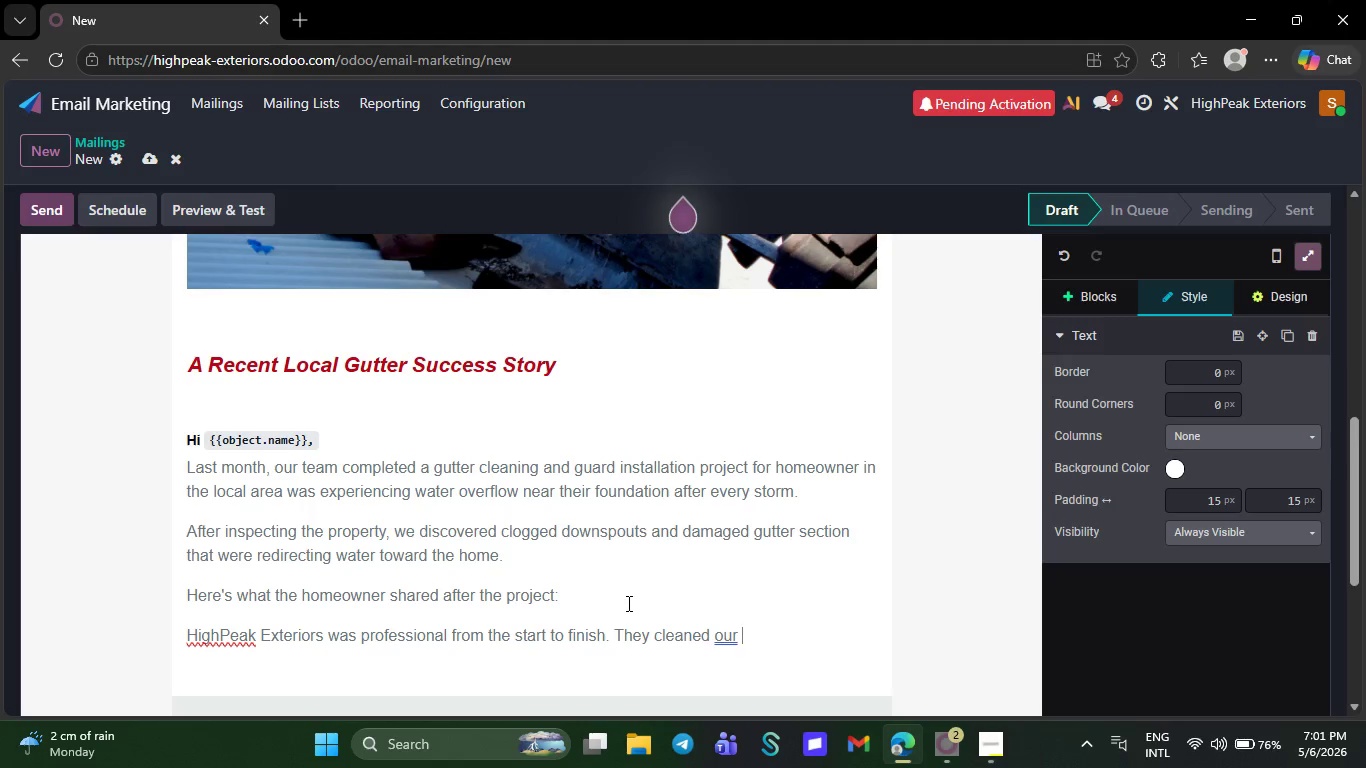 
wait(11.39)
 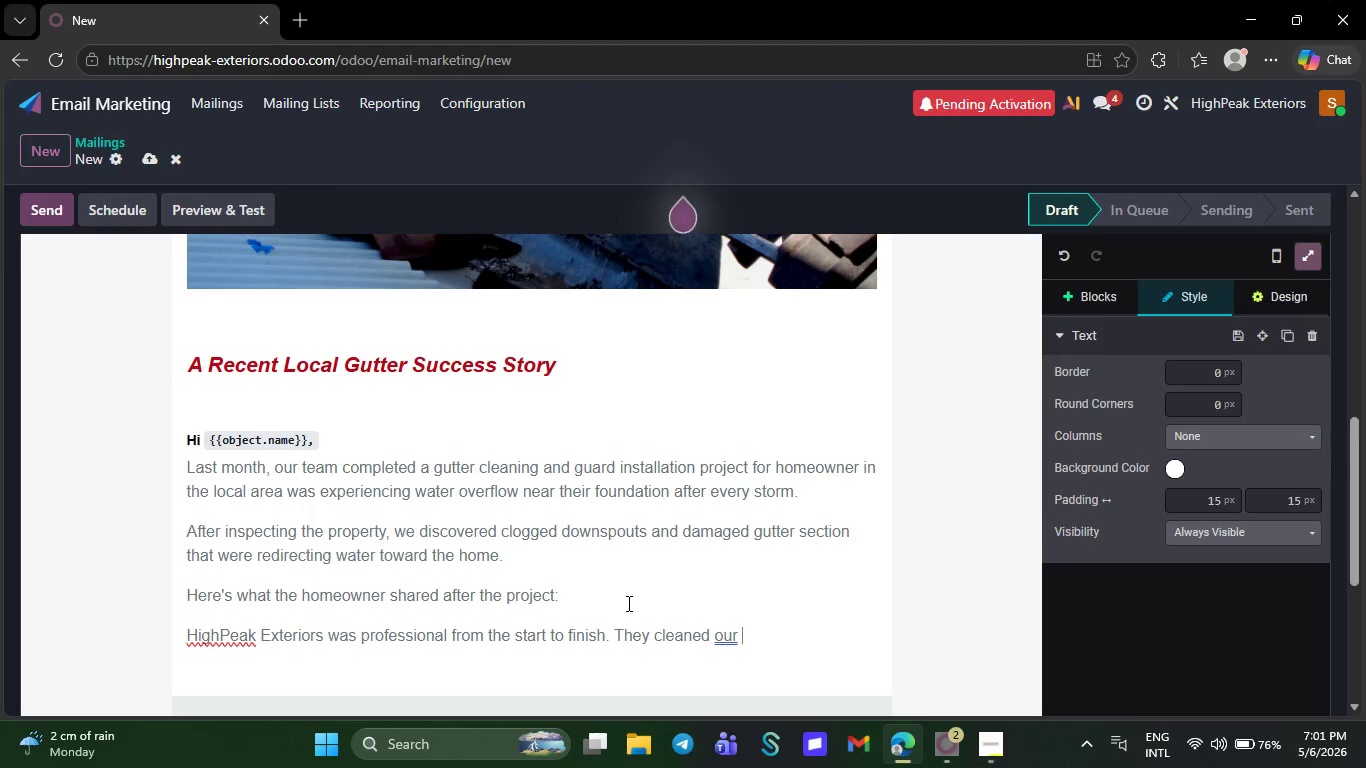 
type(gutters, installed guards )
key(Backspace)
type(, and explained everything clearly. after)
 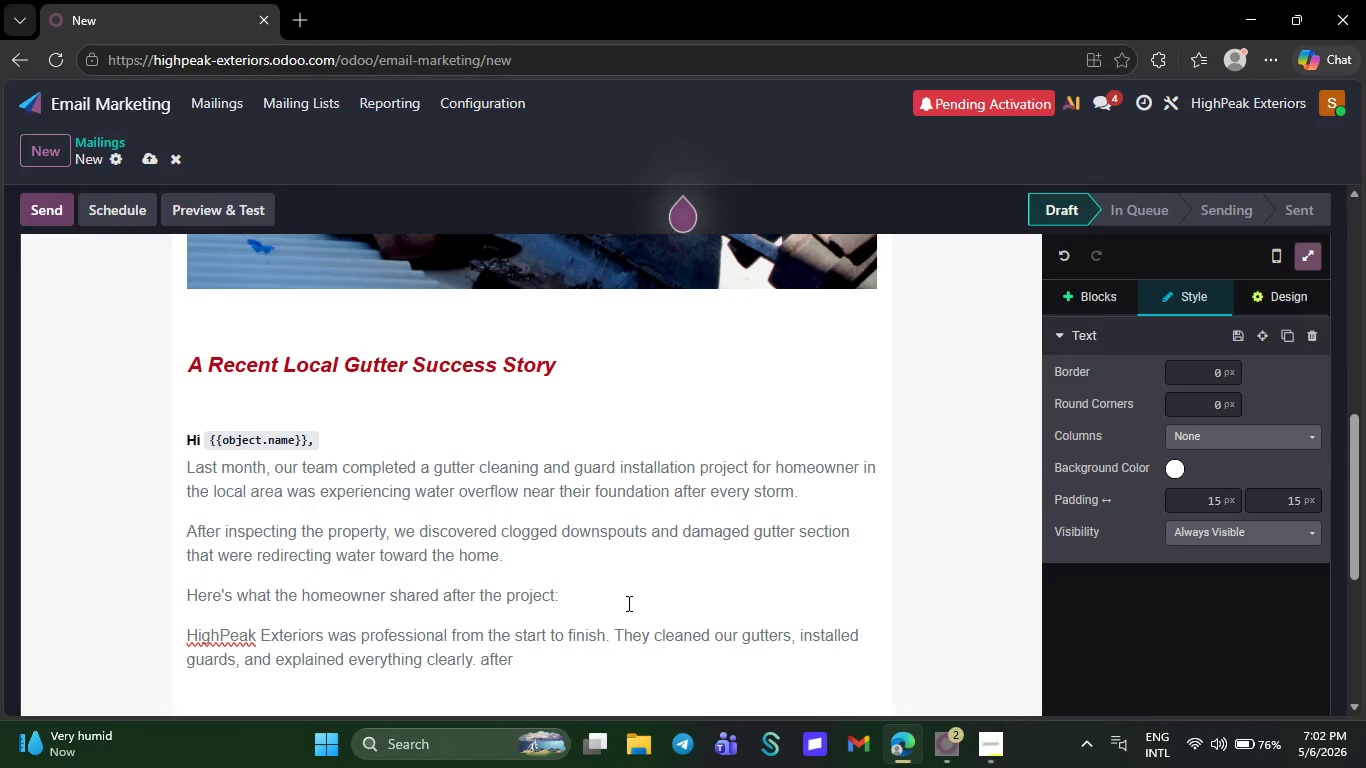 
wait(5.78)
 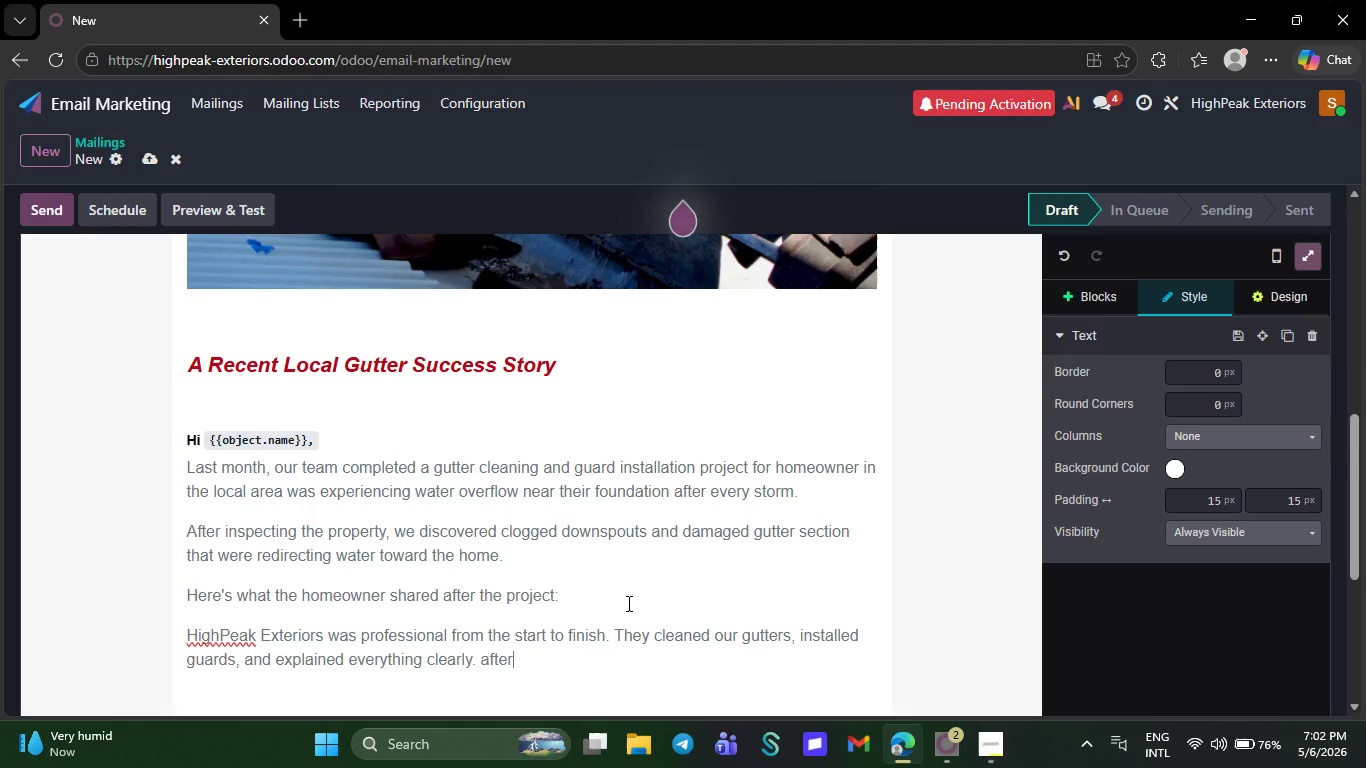 
key(Backspace)
key(Backspace)
key(Backspace)
key(Backspace)
key(Backspace)
type(After the next rain)
 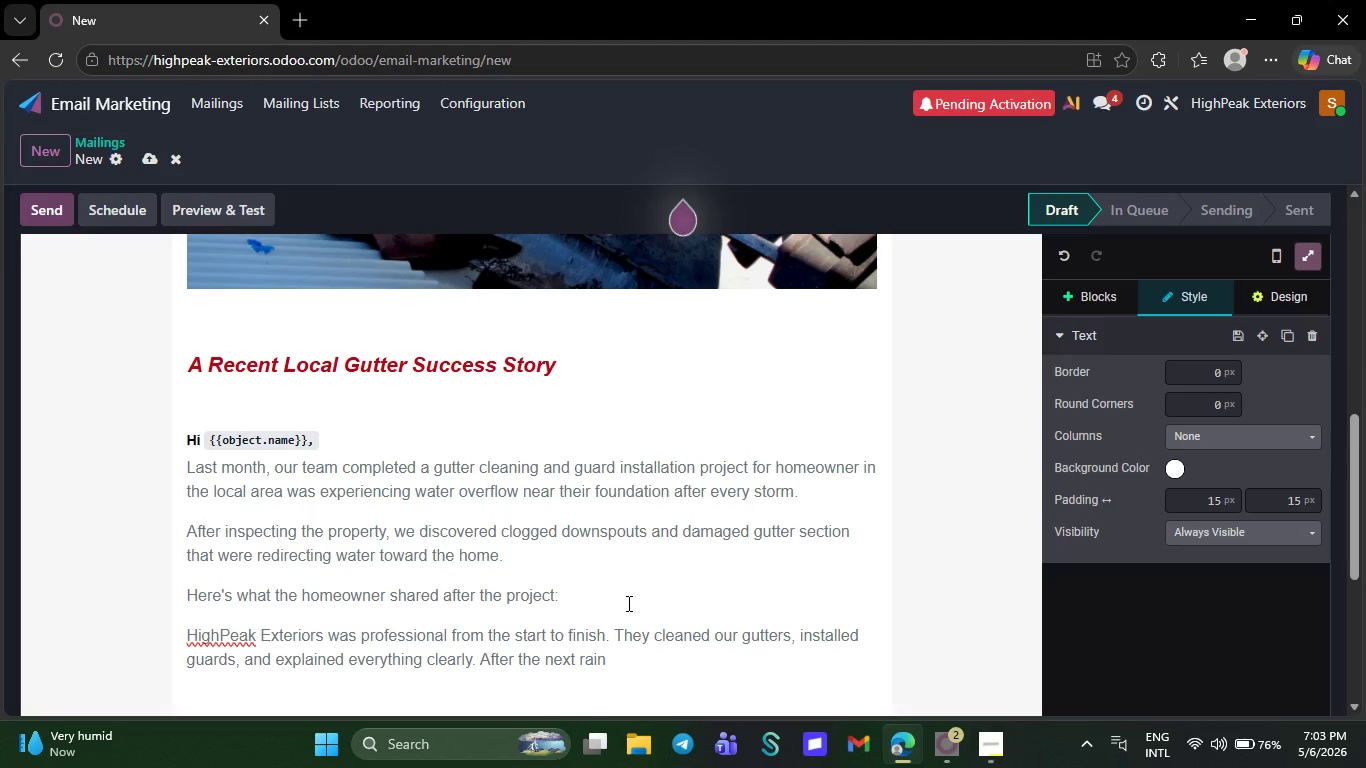 
type(storm )
 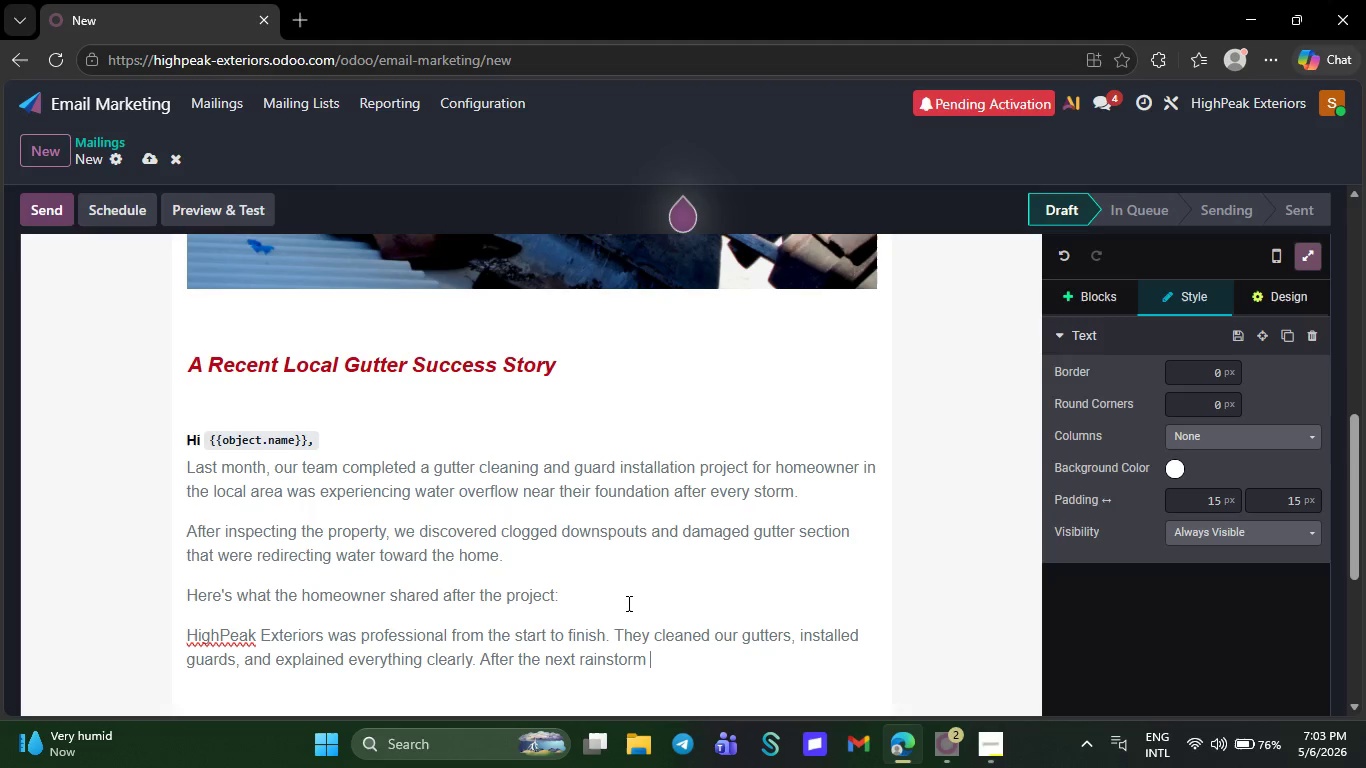 
key(Backspace)
type(, we immediately noticed the f)
key(Backspace)
type(difference.'')
 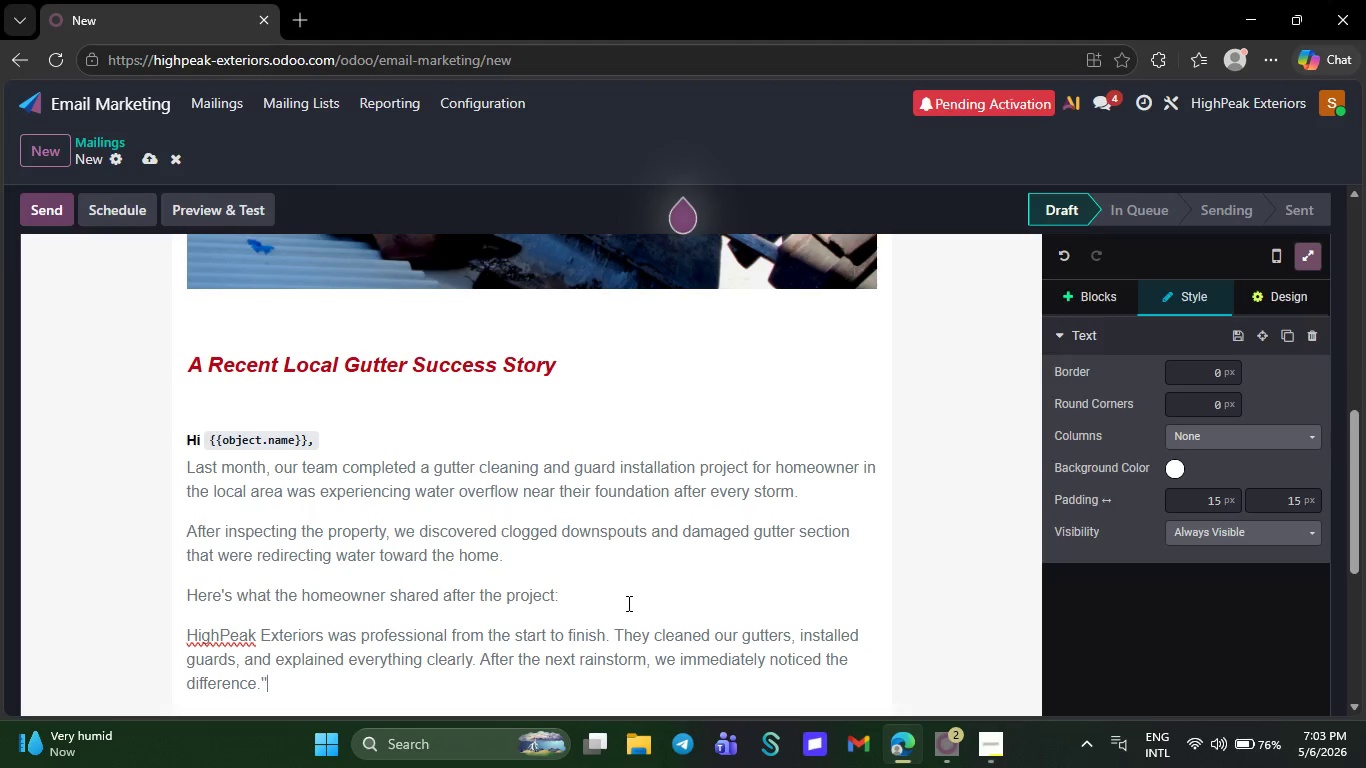 
key(NumpadEnter)
 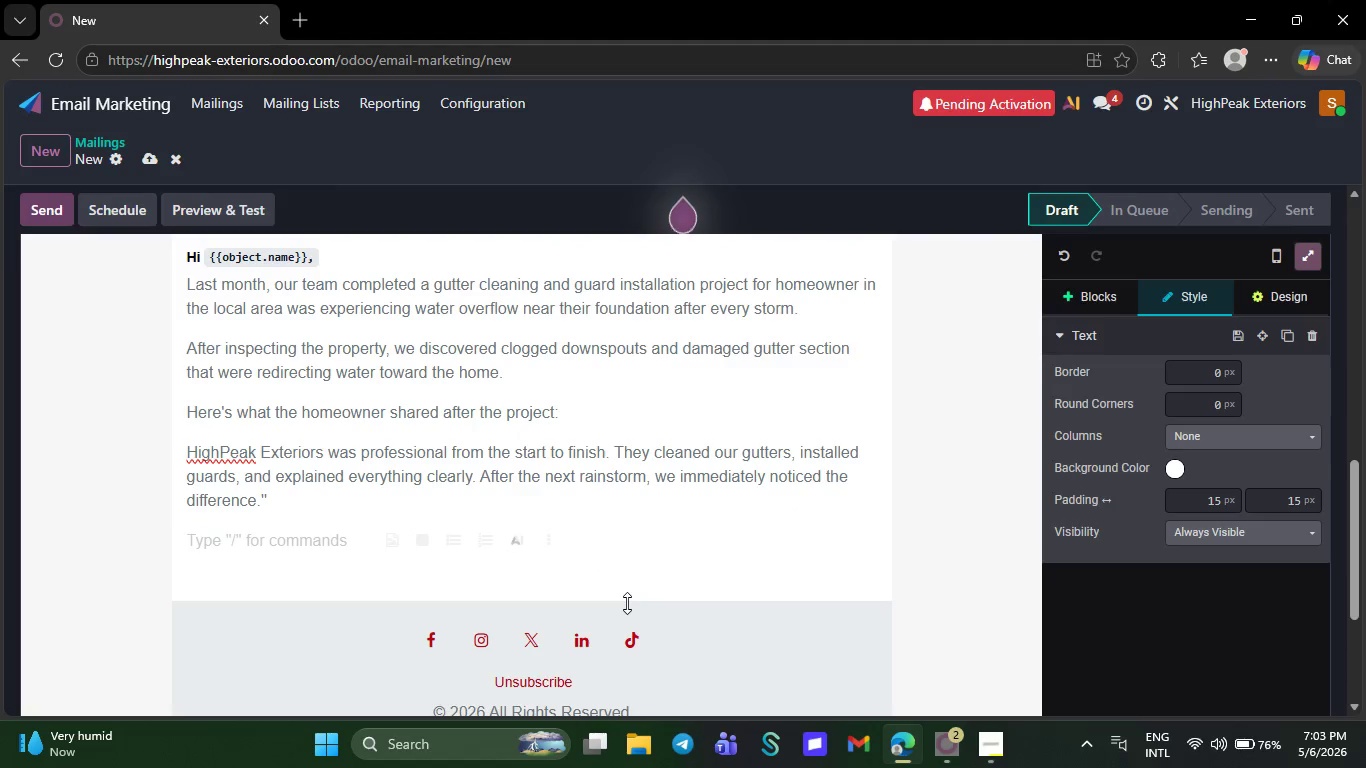 
type(By addressing the issue eat)
key(Backspace)
type(rly )
 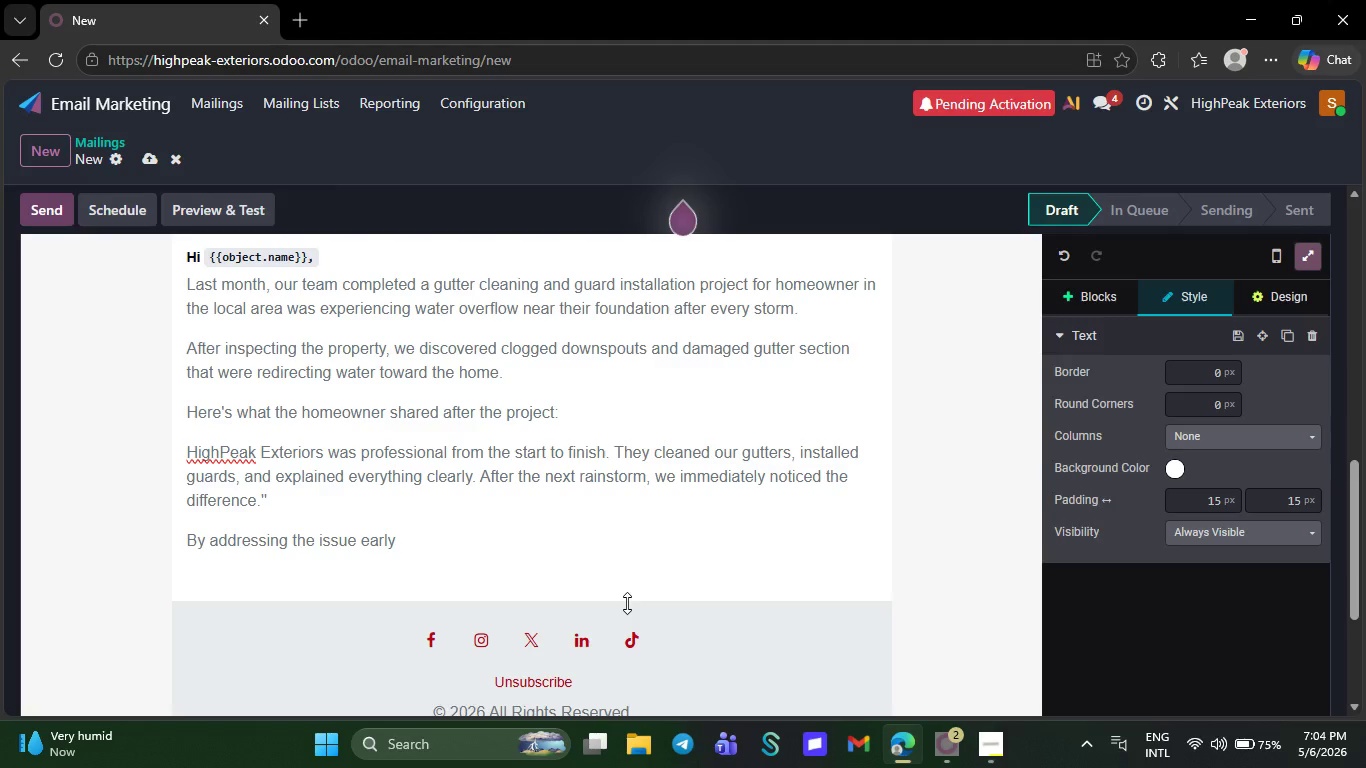 
wait(5.22)
 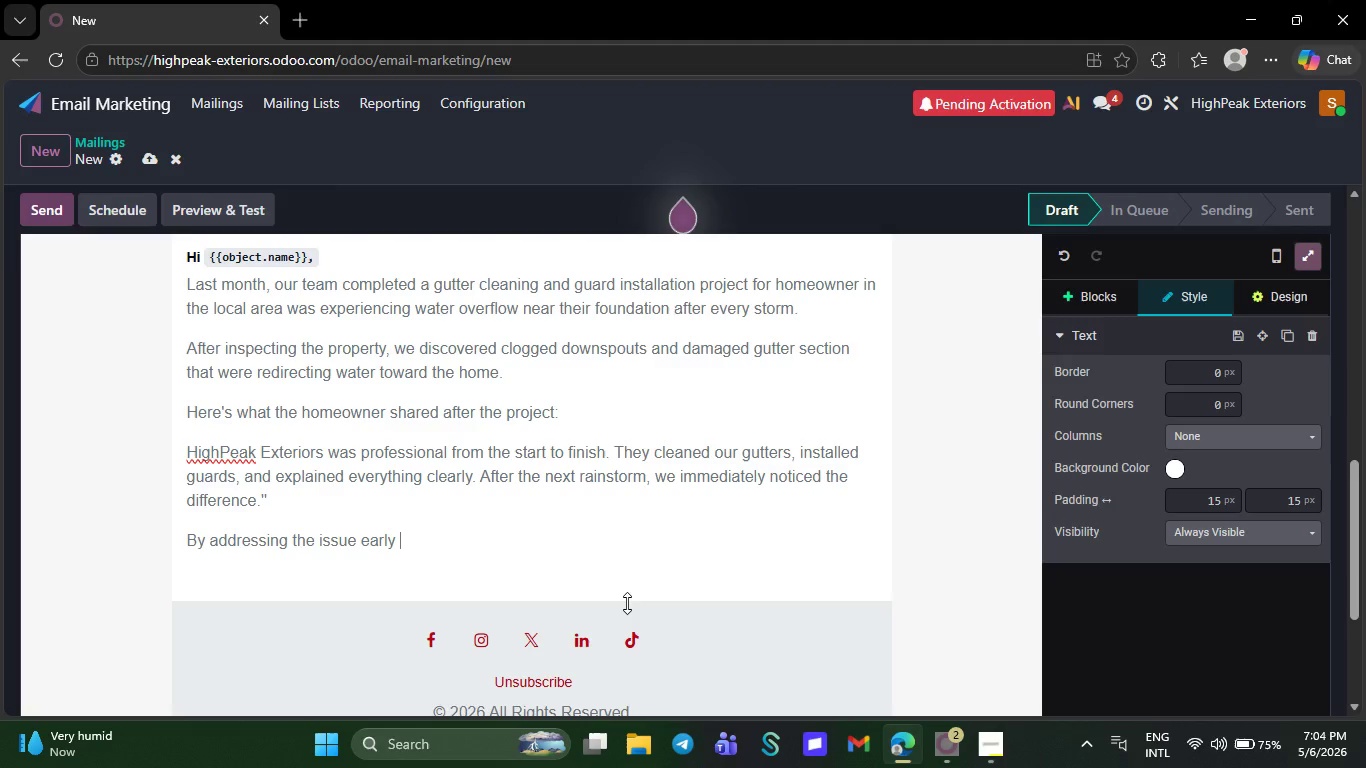 
type(, )
key(Backspace)
key(Backspace)
key(Backspace)
type(, the home)
 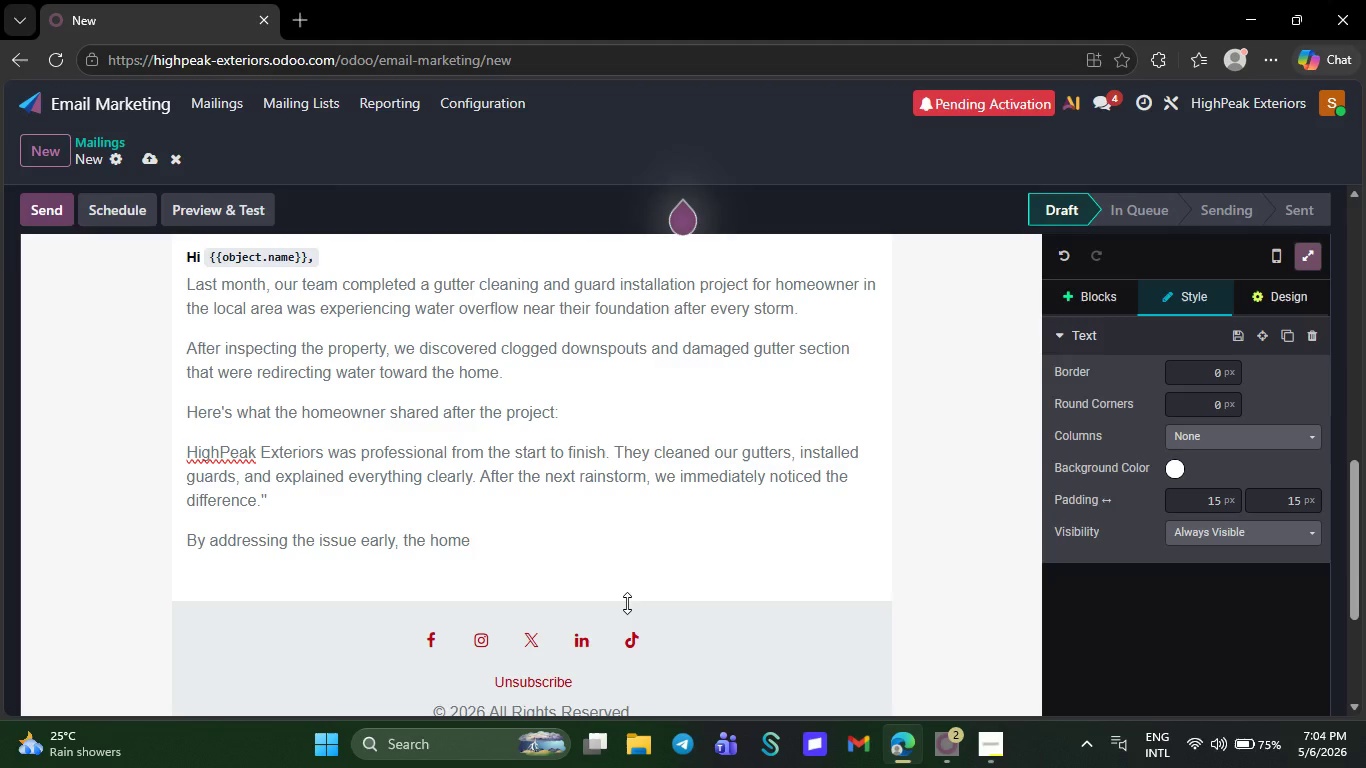 
type(owner avoided )
 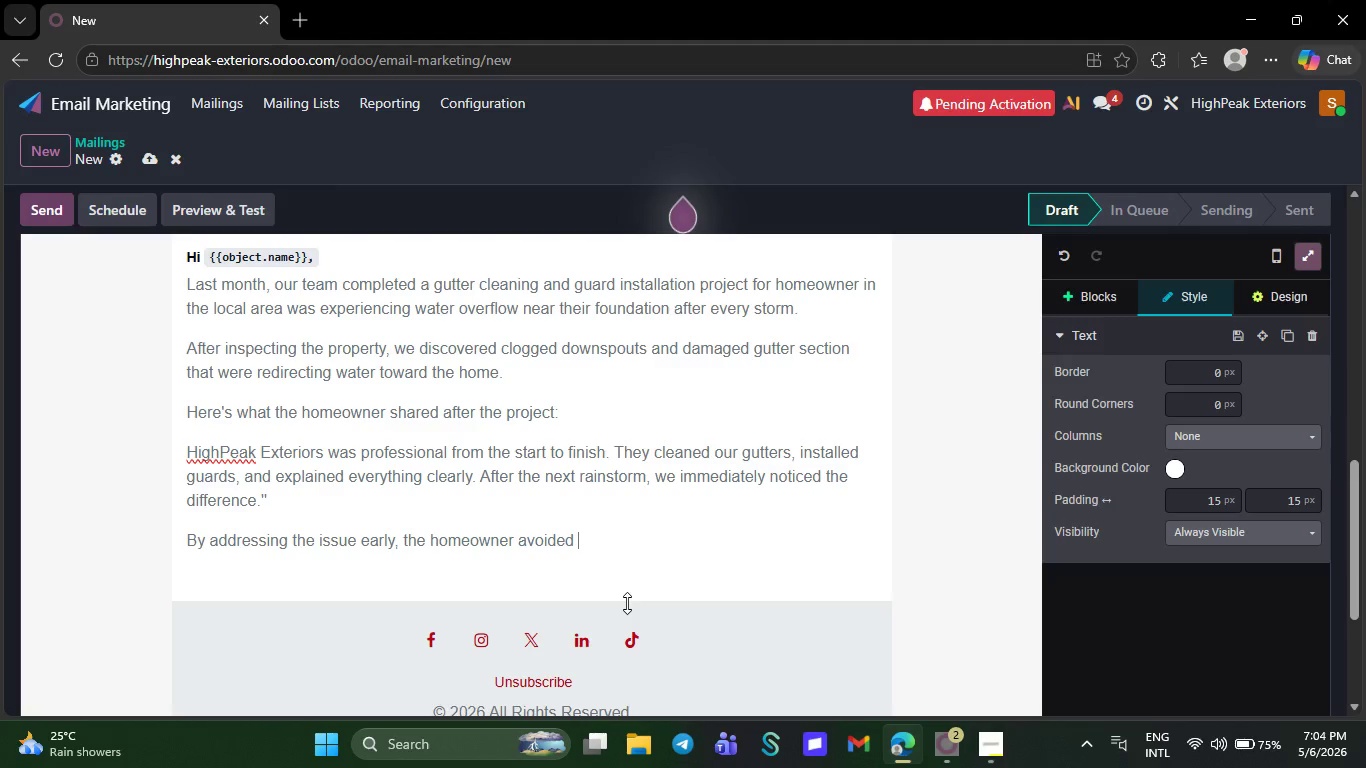 
type(costly foundation and siding repairs that could g)
key(Backspace)
type(hac)
key(Backspace)
type(ve )
 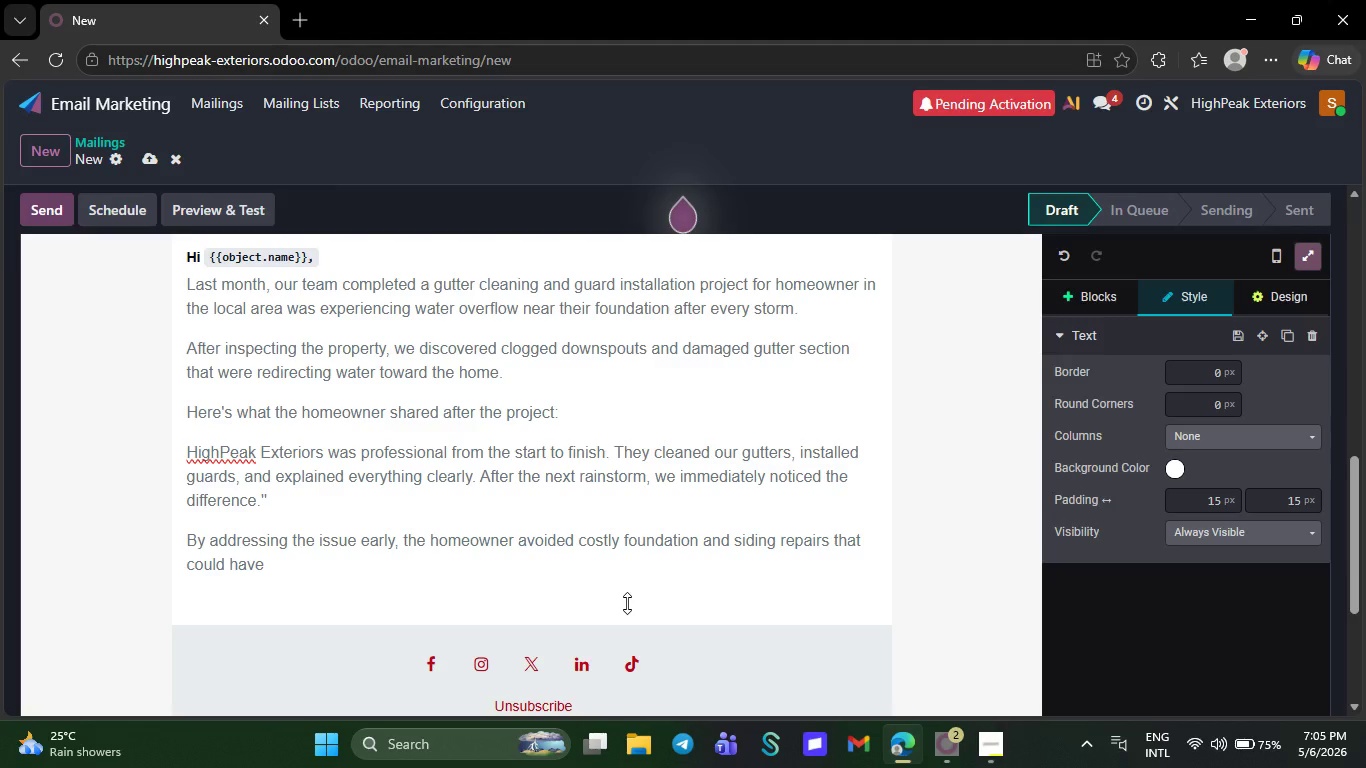 
wait(6.36)
 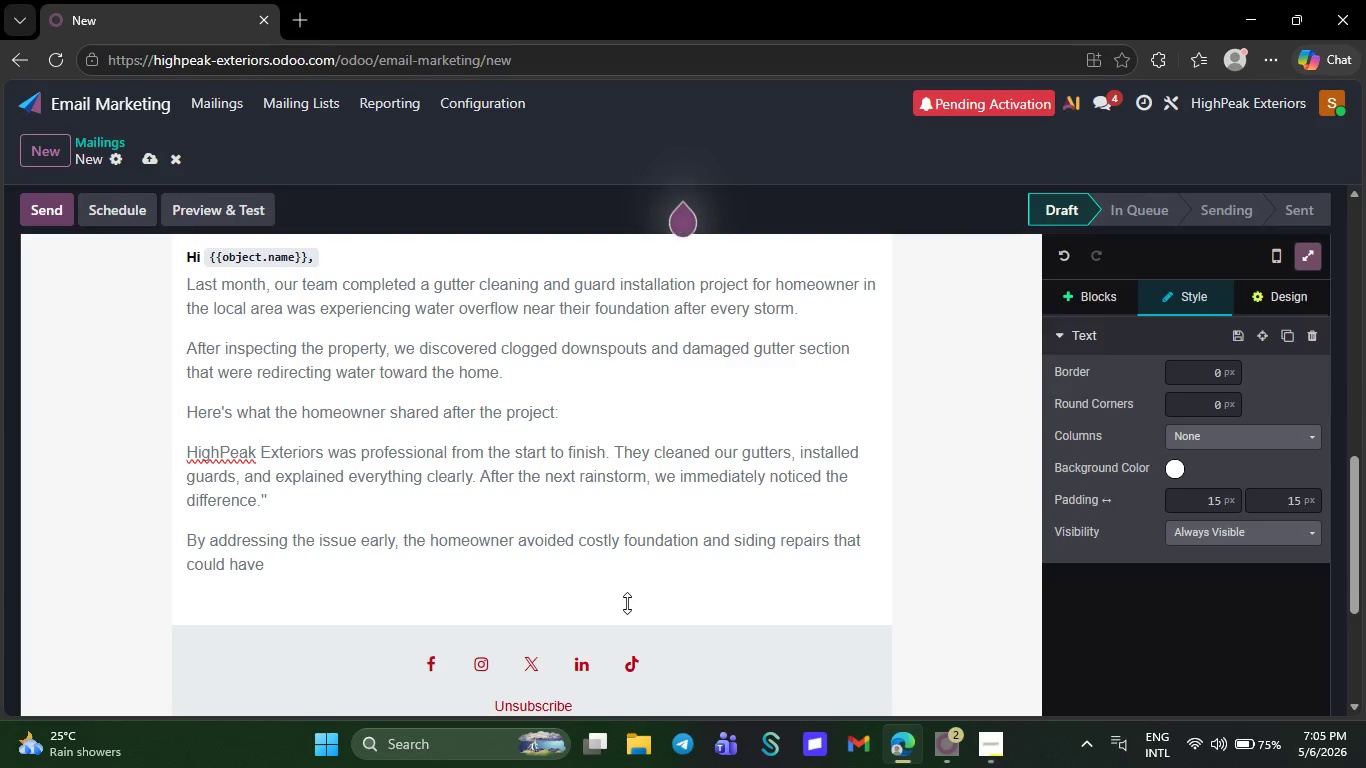 
type(developed over time.)
 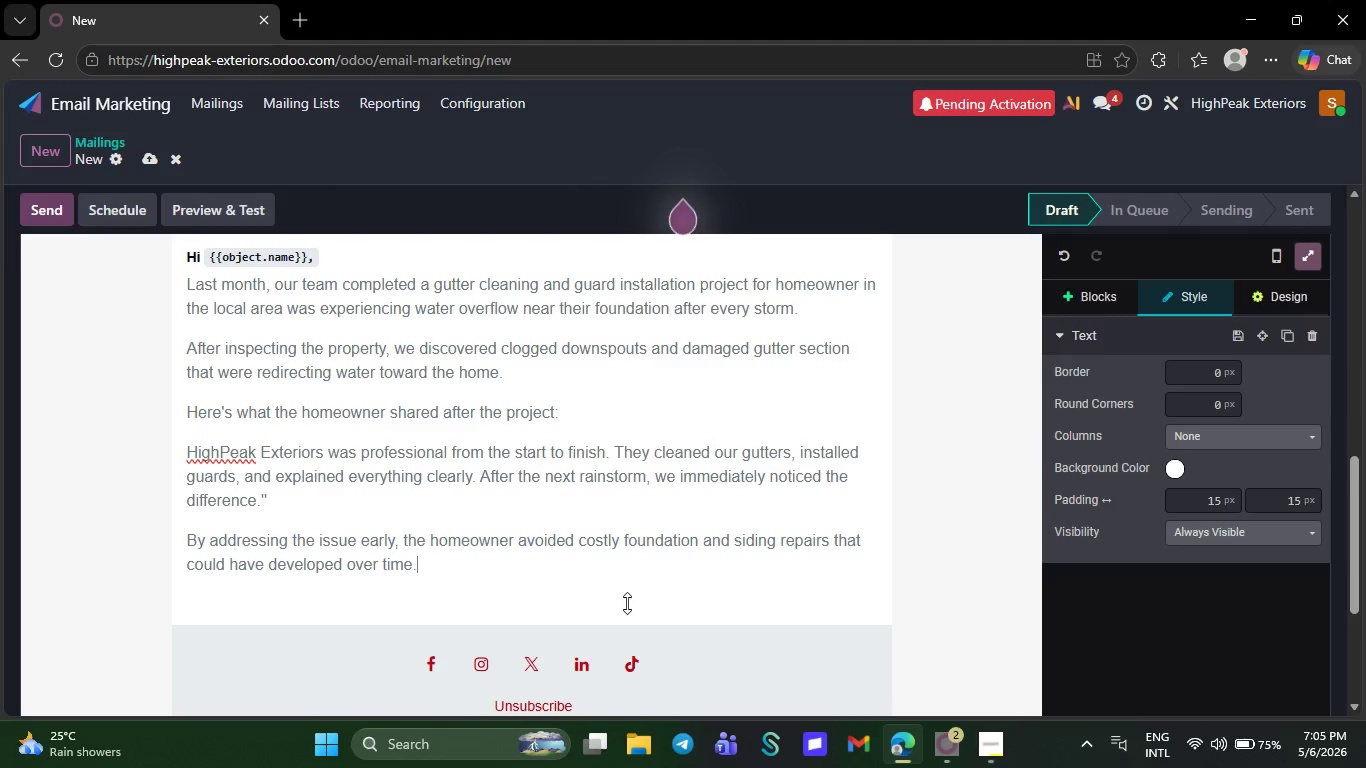 
wait(7.59)
 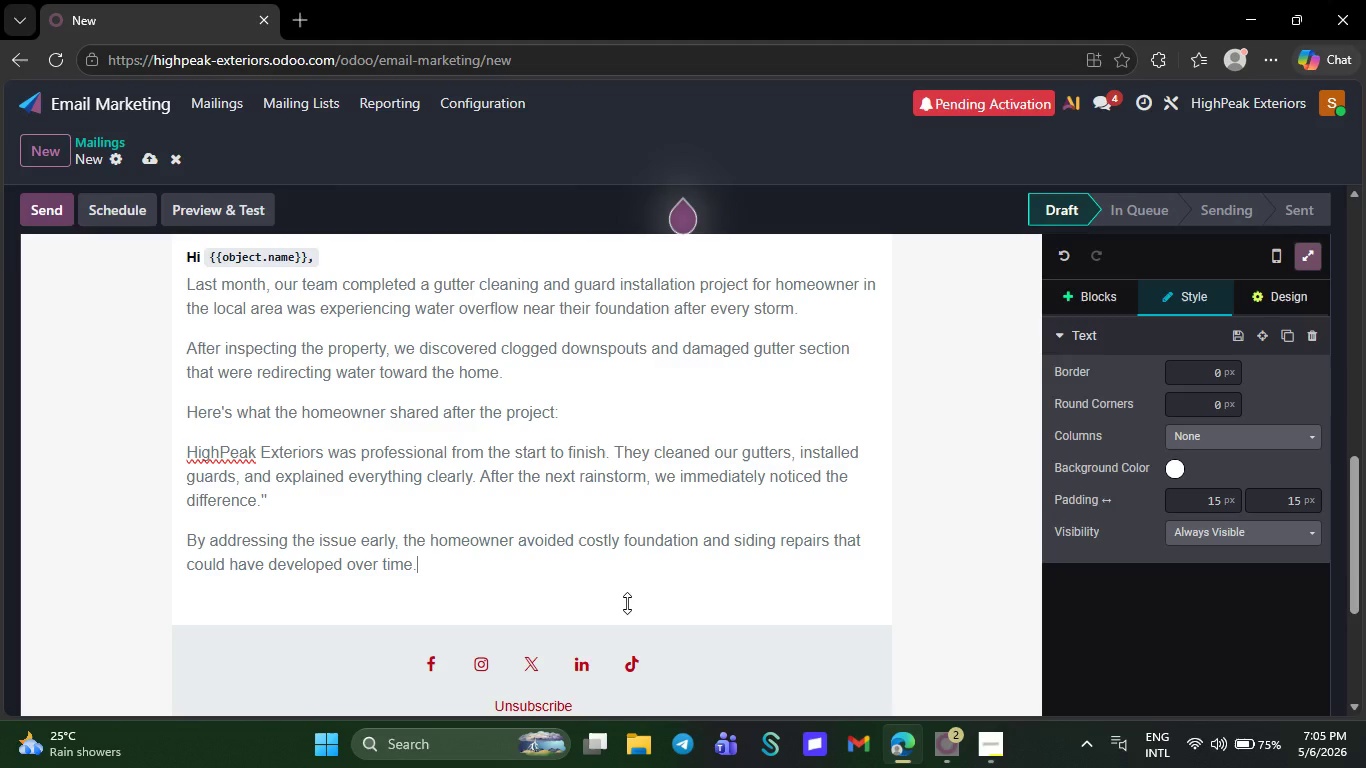 
key(NumpadEnter)
 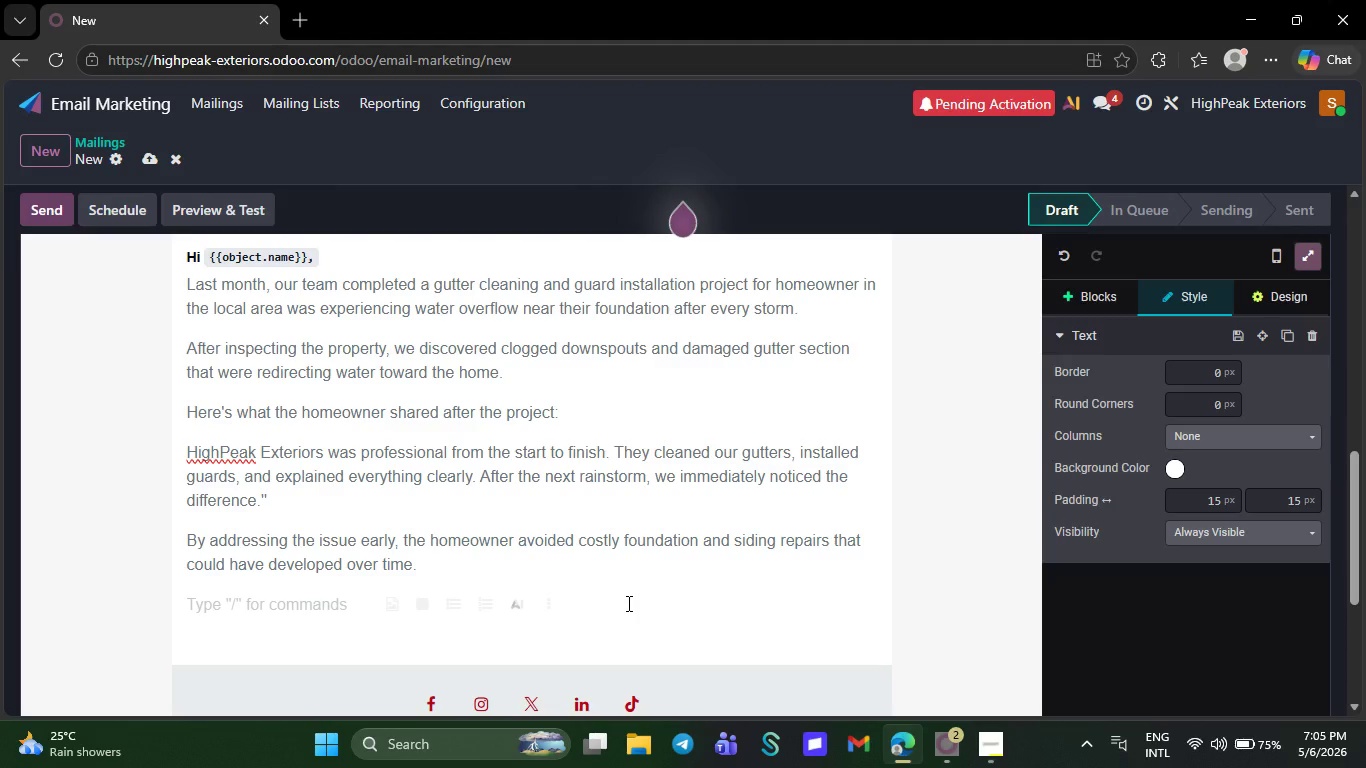 
key(CapsLock)
 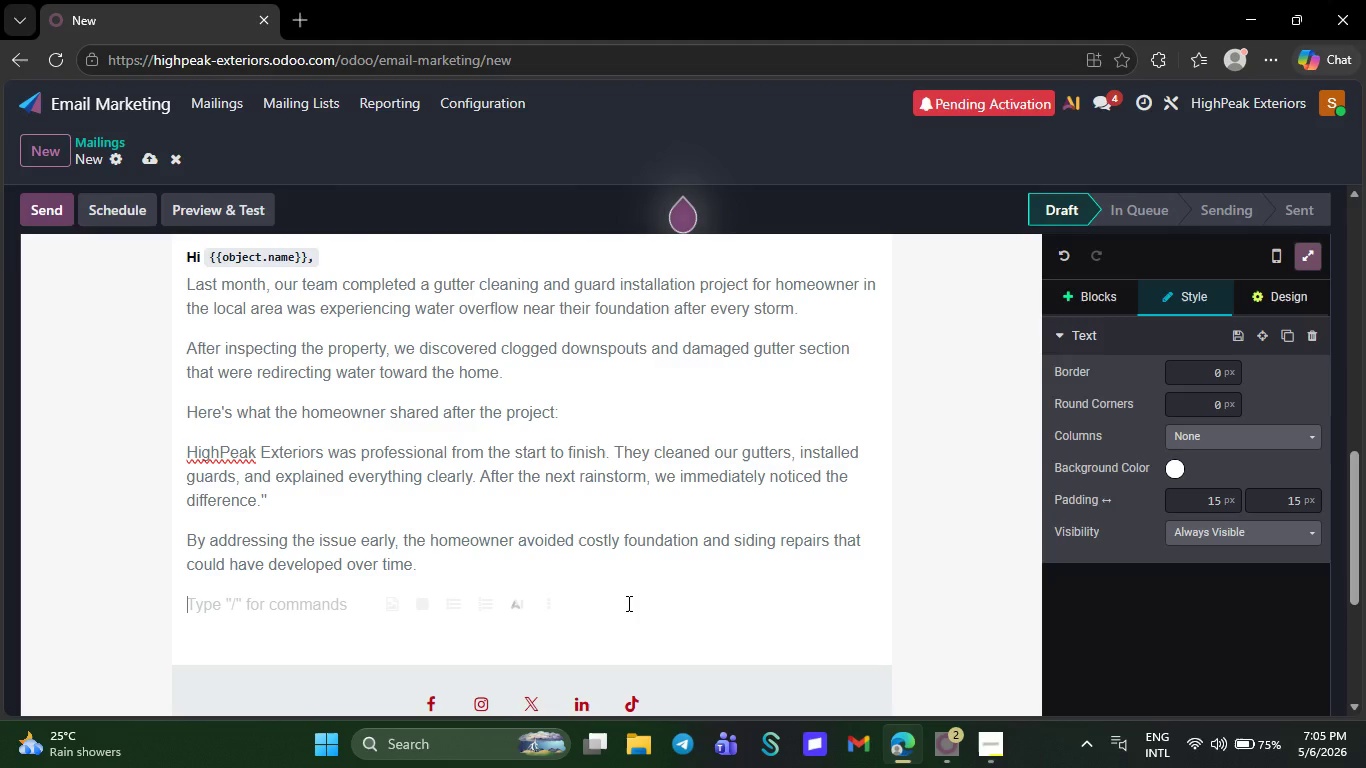 
key(I)
 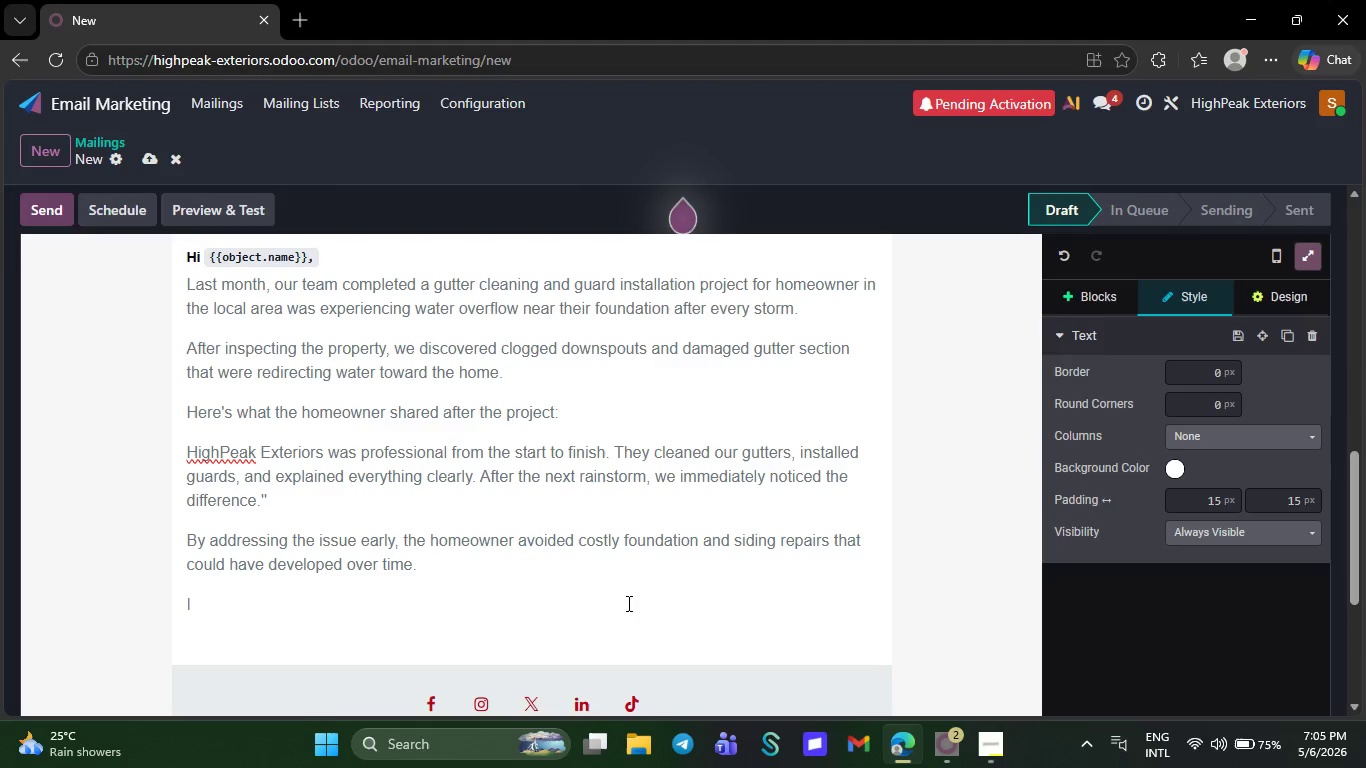 
key(CapsLock)
 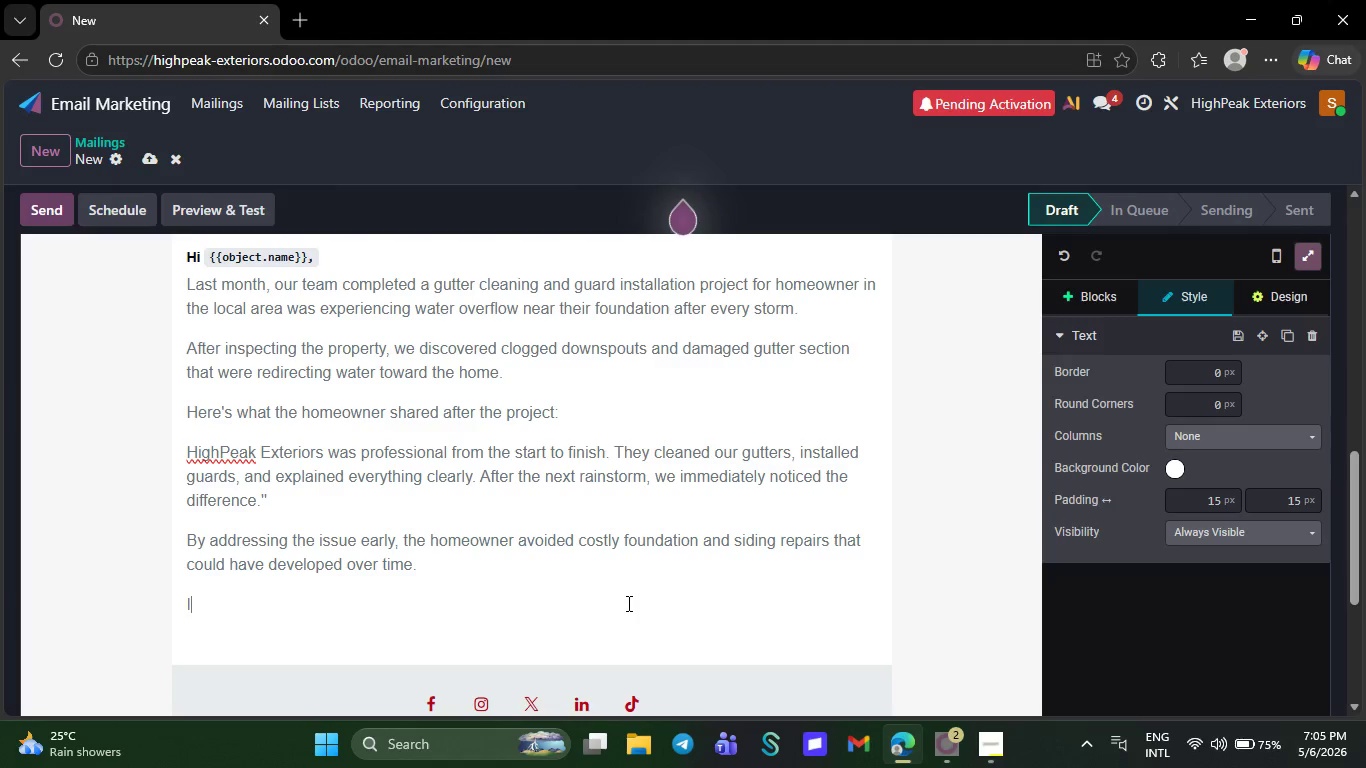 
key(F)
 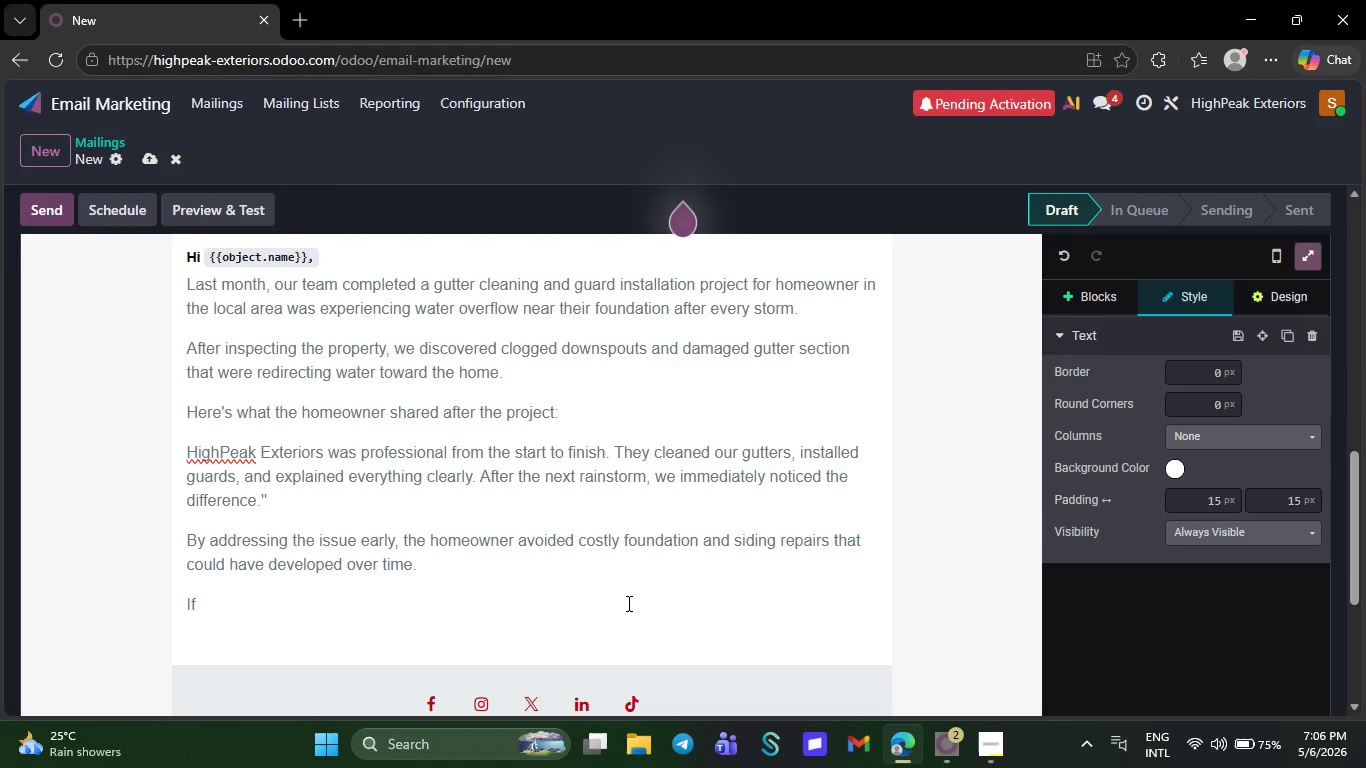 
wait(18.61)
 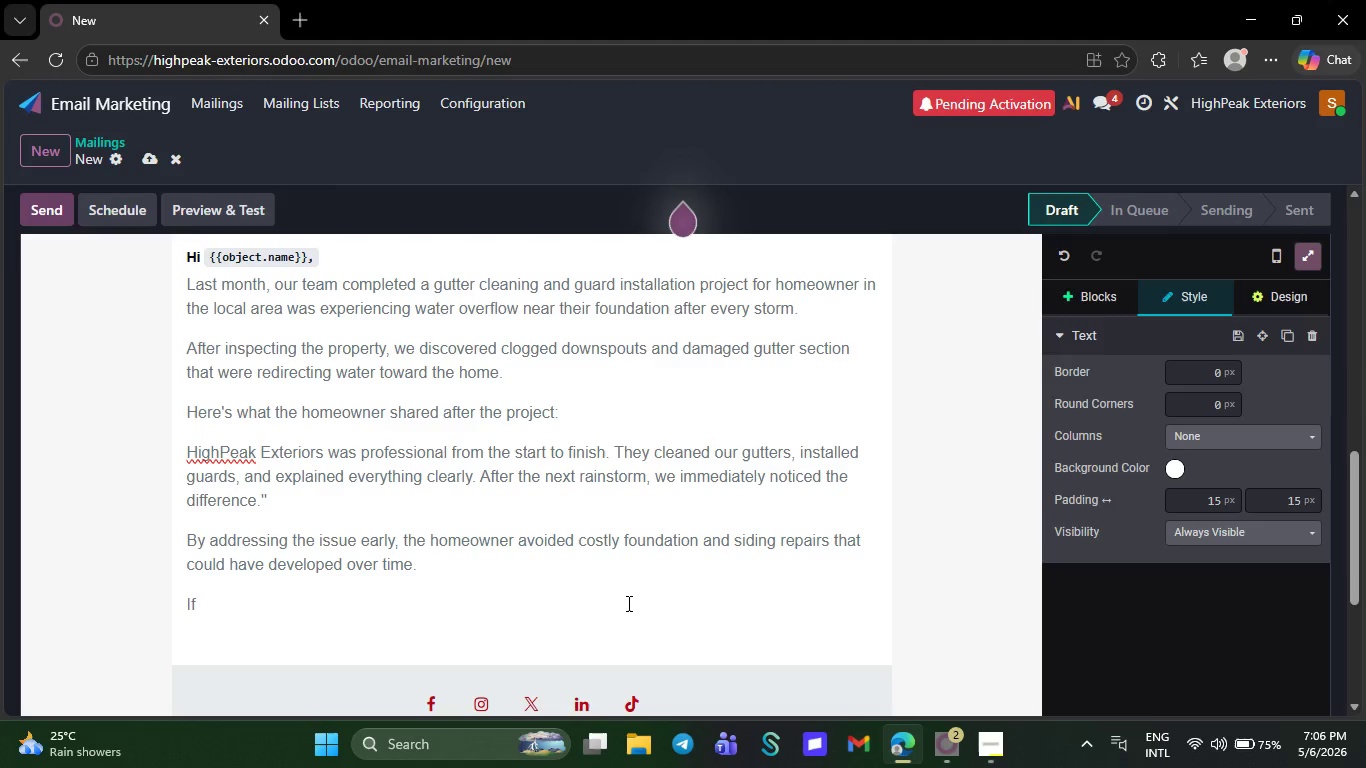 
key(Space)
 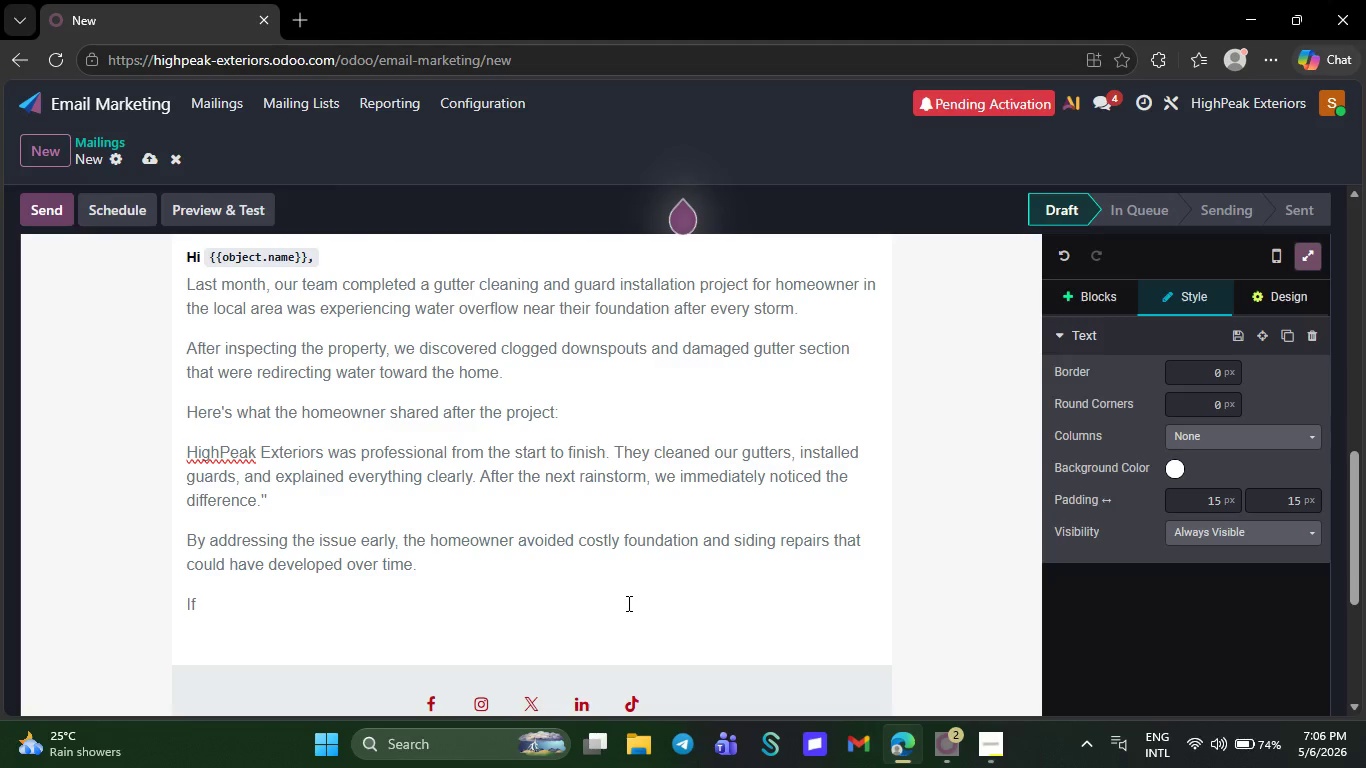 
type(you've been putting off gutter n)
key(Backspace)
type(maintenance, now is a great time to protect your home before seasonal wealthrt)
key(Backspace)
 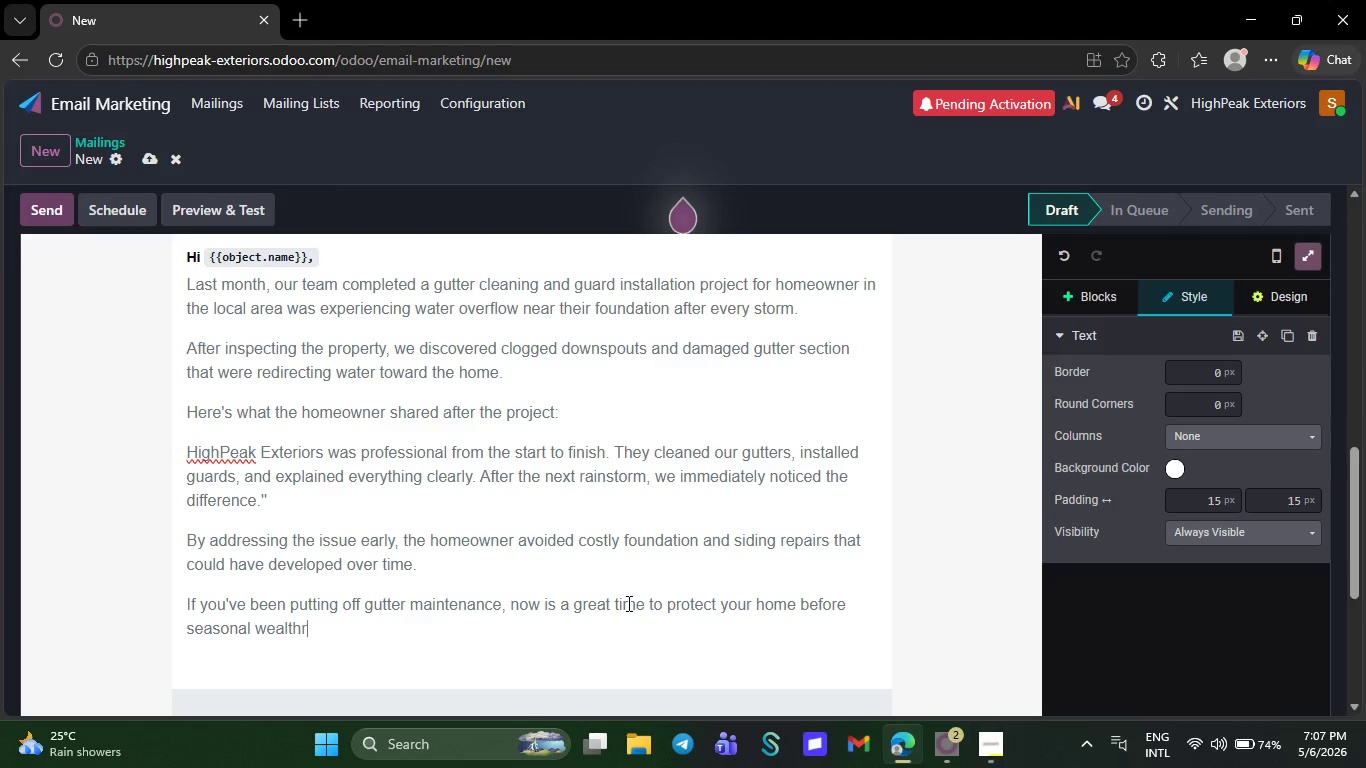 
wait(5.02)
 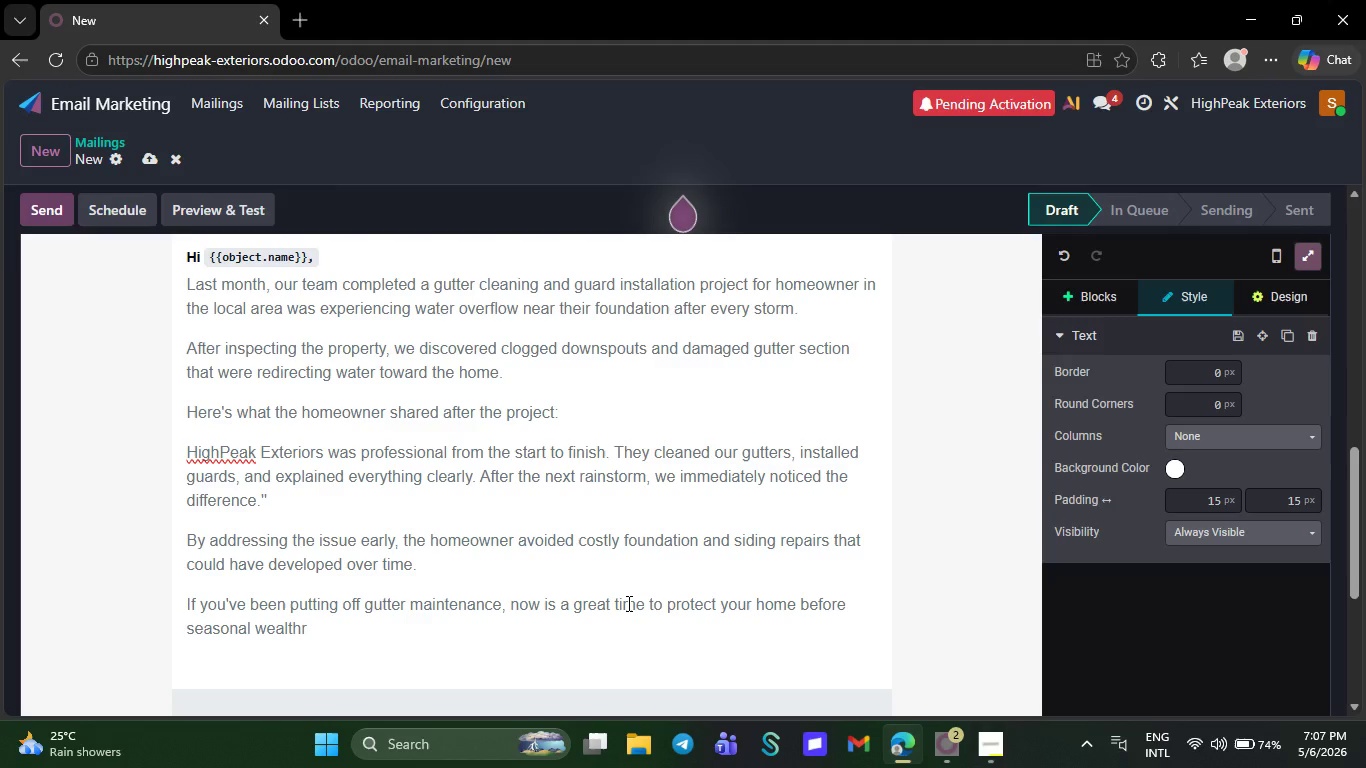 
key(Backspace)
key(Backspace)
key(Backspace)
key(Backspace)
type(ther causes bigger problemd)
key(Backspace)
type(s.)
key(NumpadEnter)
type(TH)
key(Backspace)
type(hanks)
key(Backspace)
type( you,)
 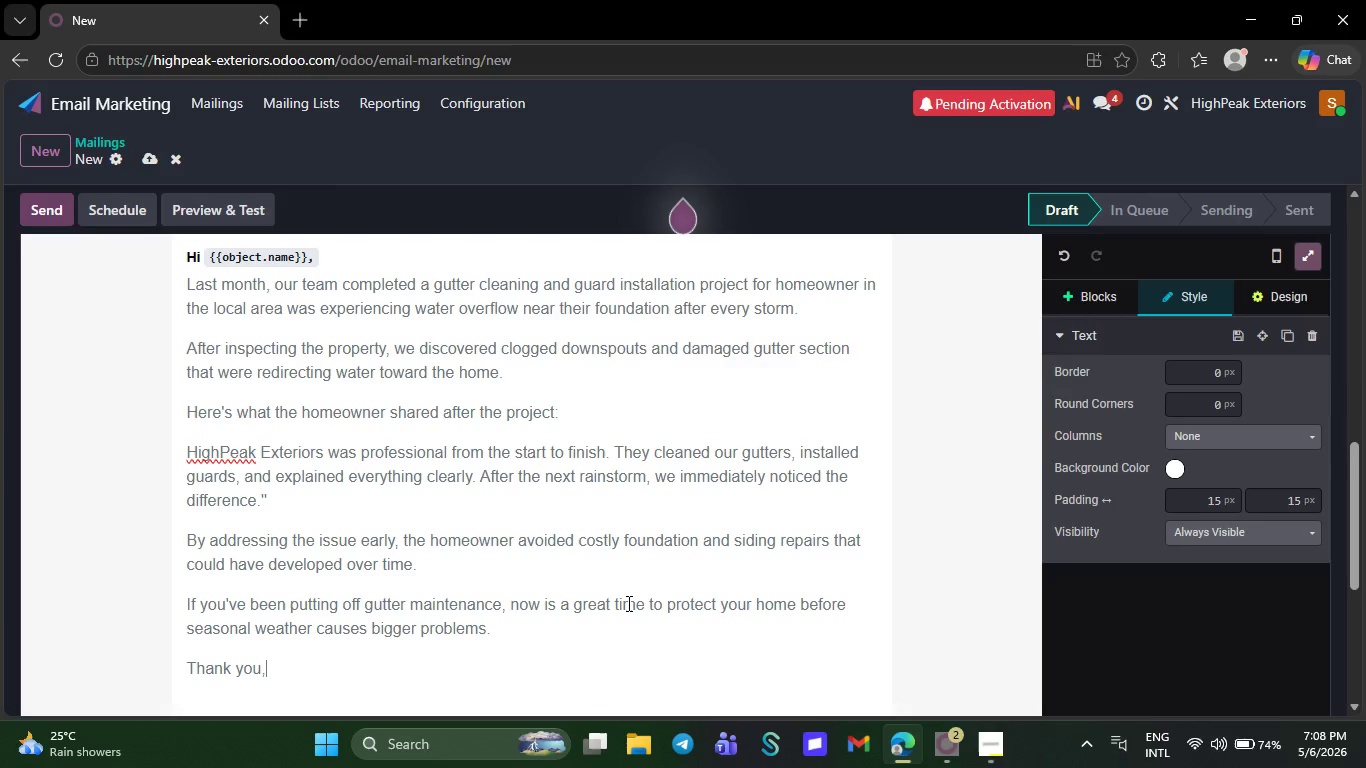 
key(Shift+Enter)
 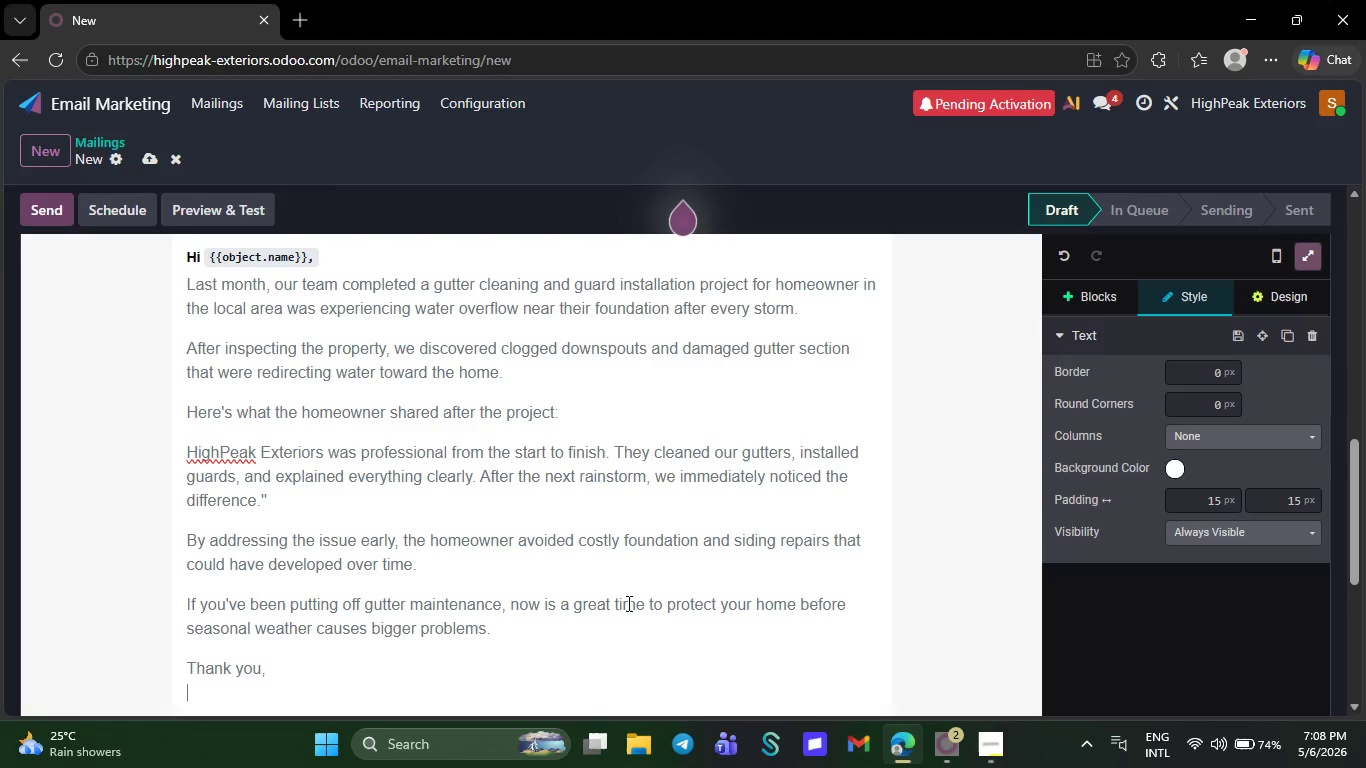 
type(HighPeak E)
 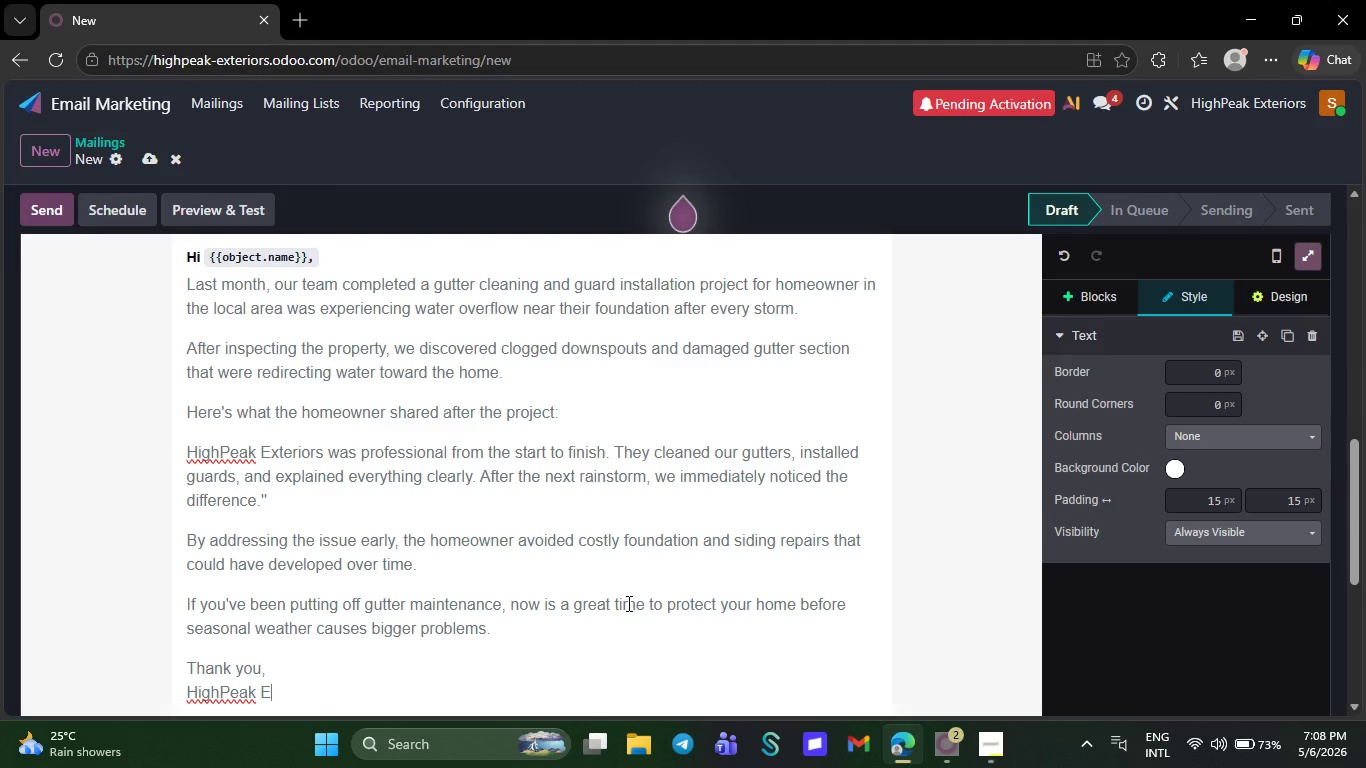 
type(xteriors)
 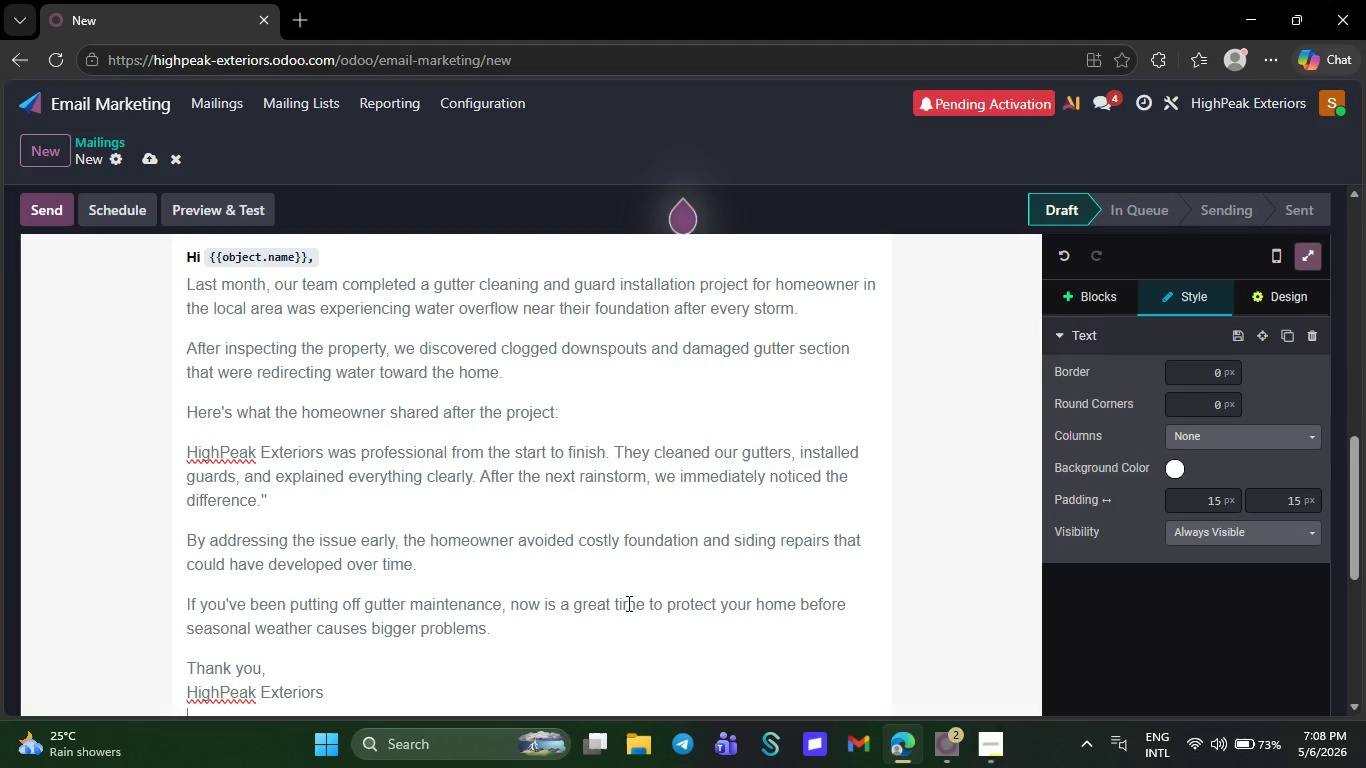 
key(Shift+Enter)
 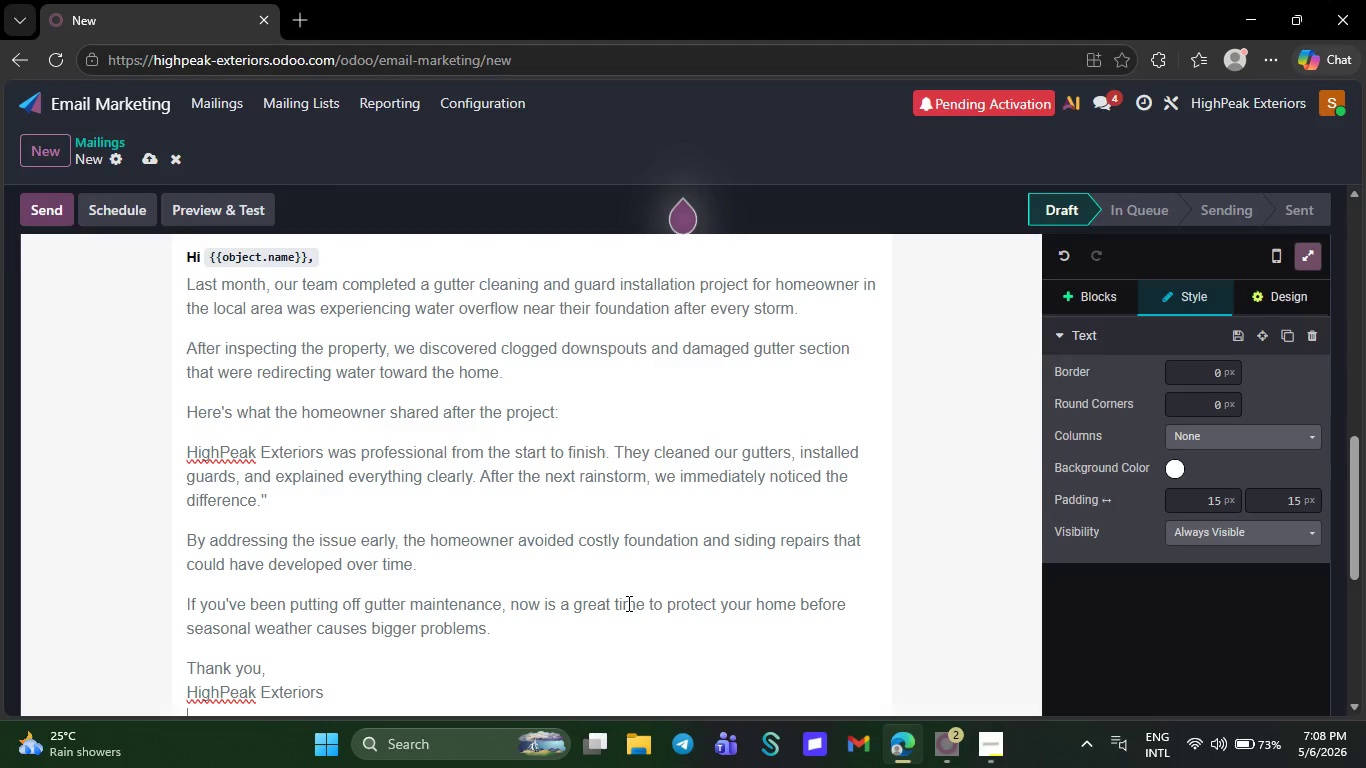 
type(Roo)
 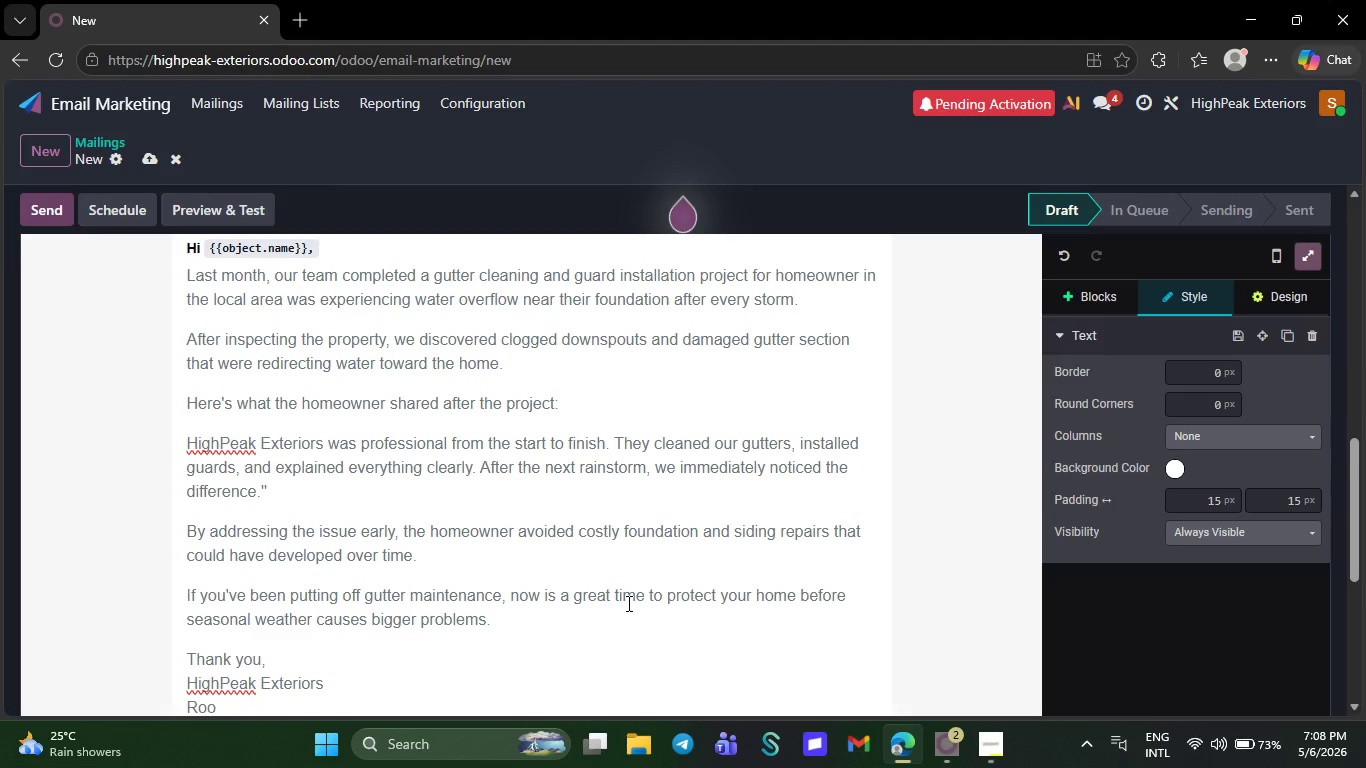 
type(fu)
key(Backspace)
type(ing )
 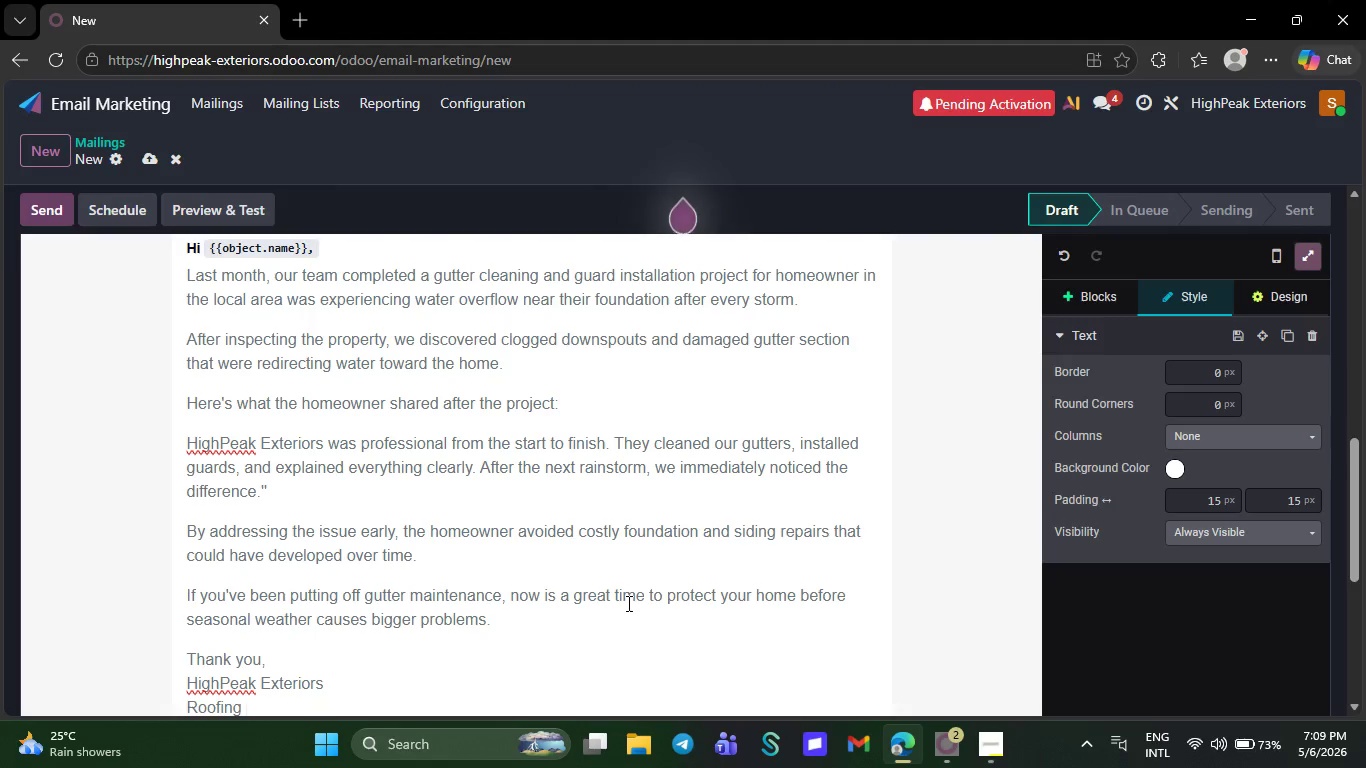 
wait(5.52)
 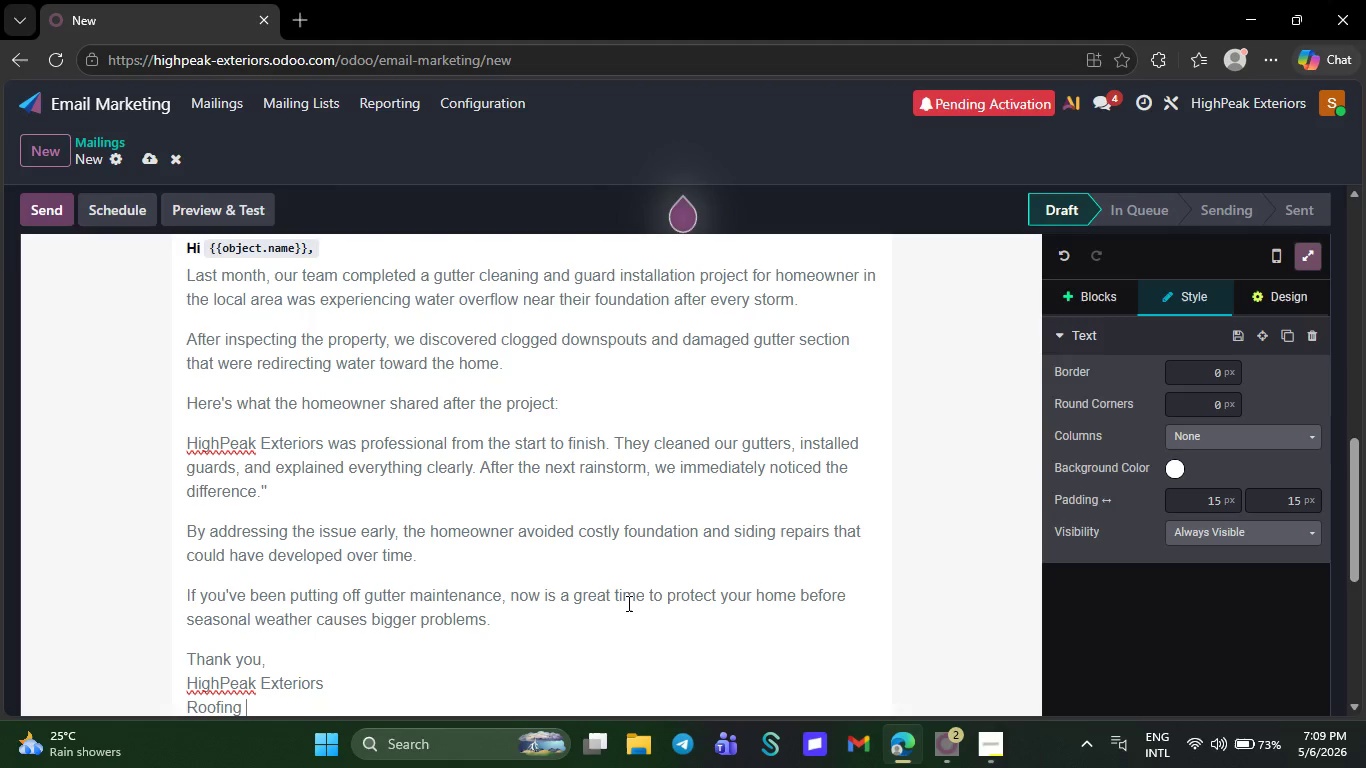 
type(& Gutter Specialist )
key(Backspace)
type(s)
 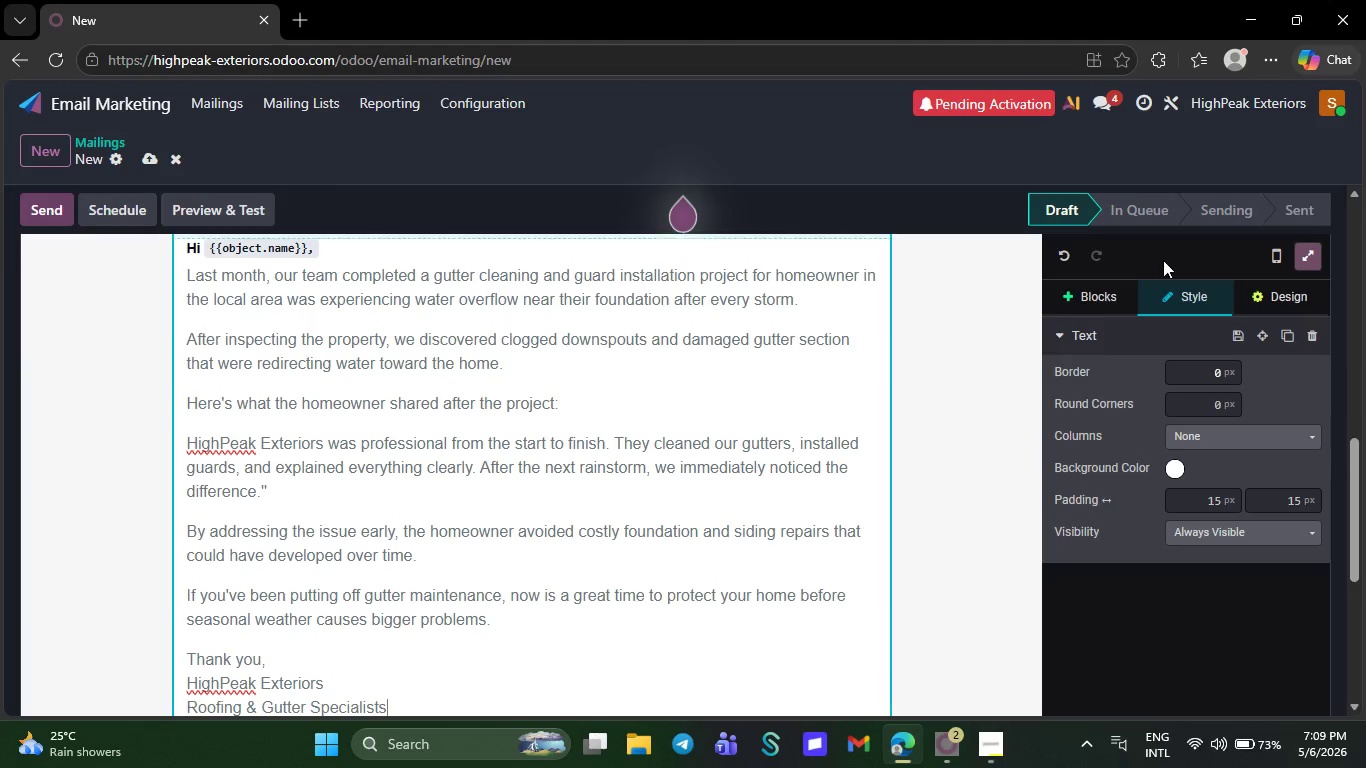 
wait(6.44)
 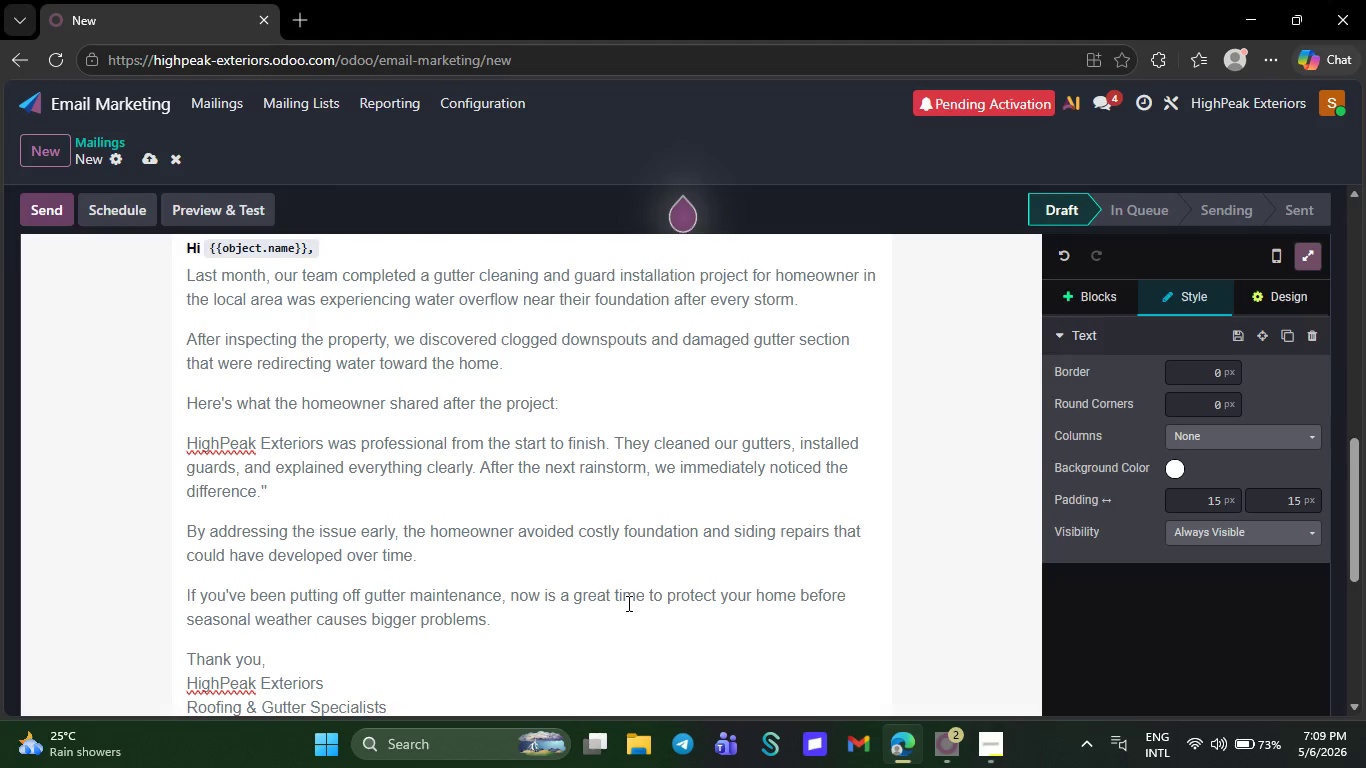 
left_click([1101, 304])
 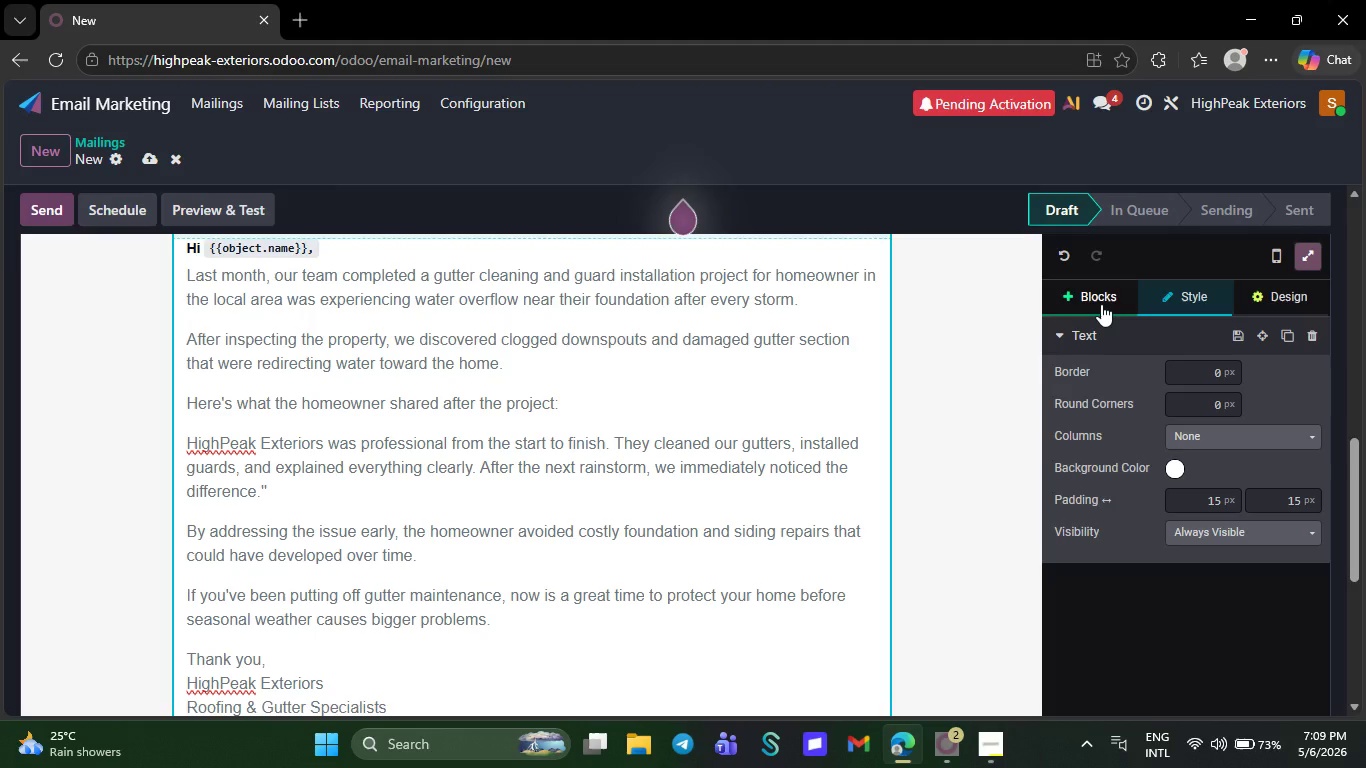 
mouse_move([1112, 332])
 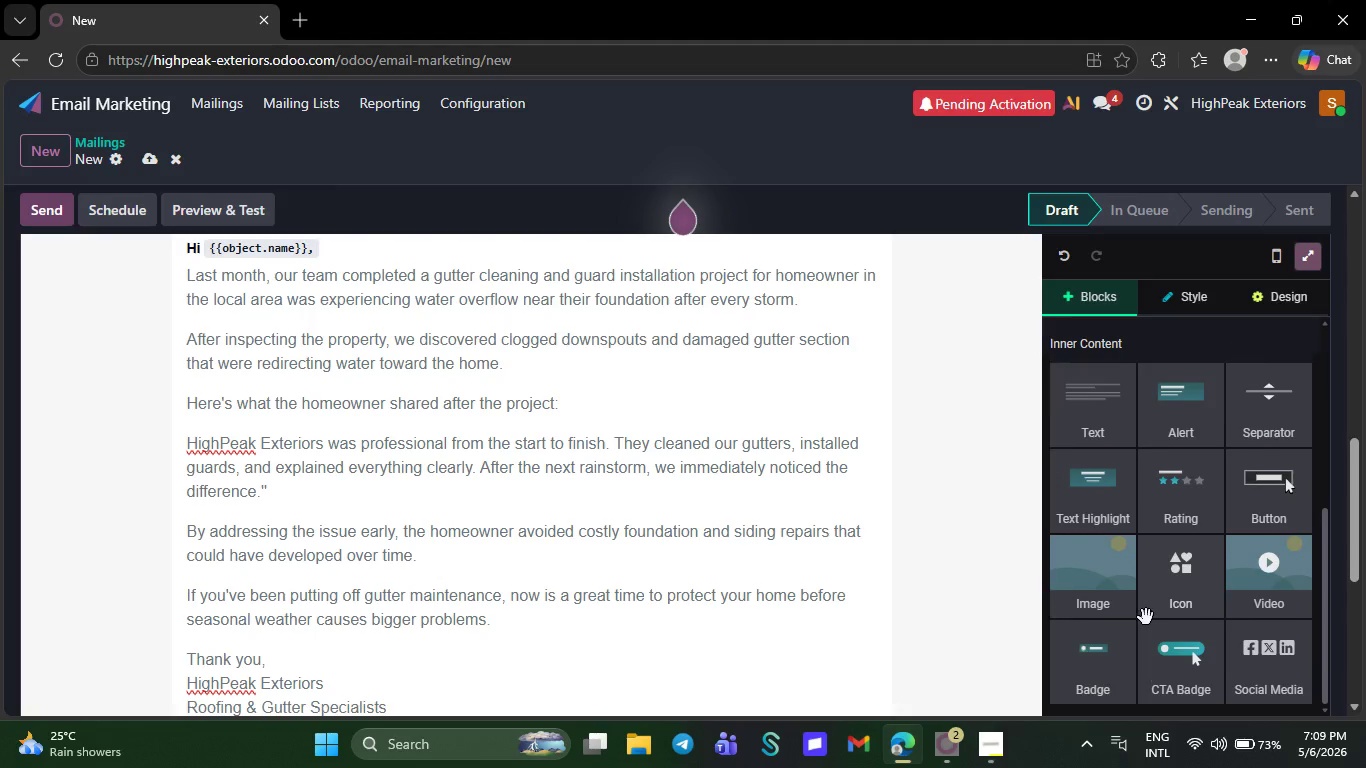 
mouse_move([1146, 641])
 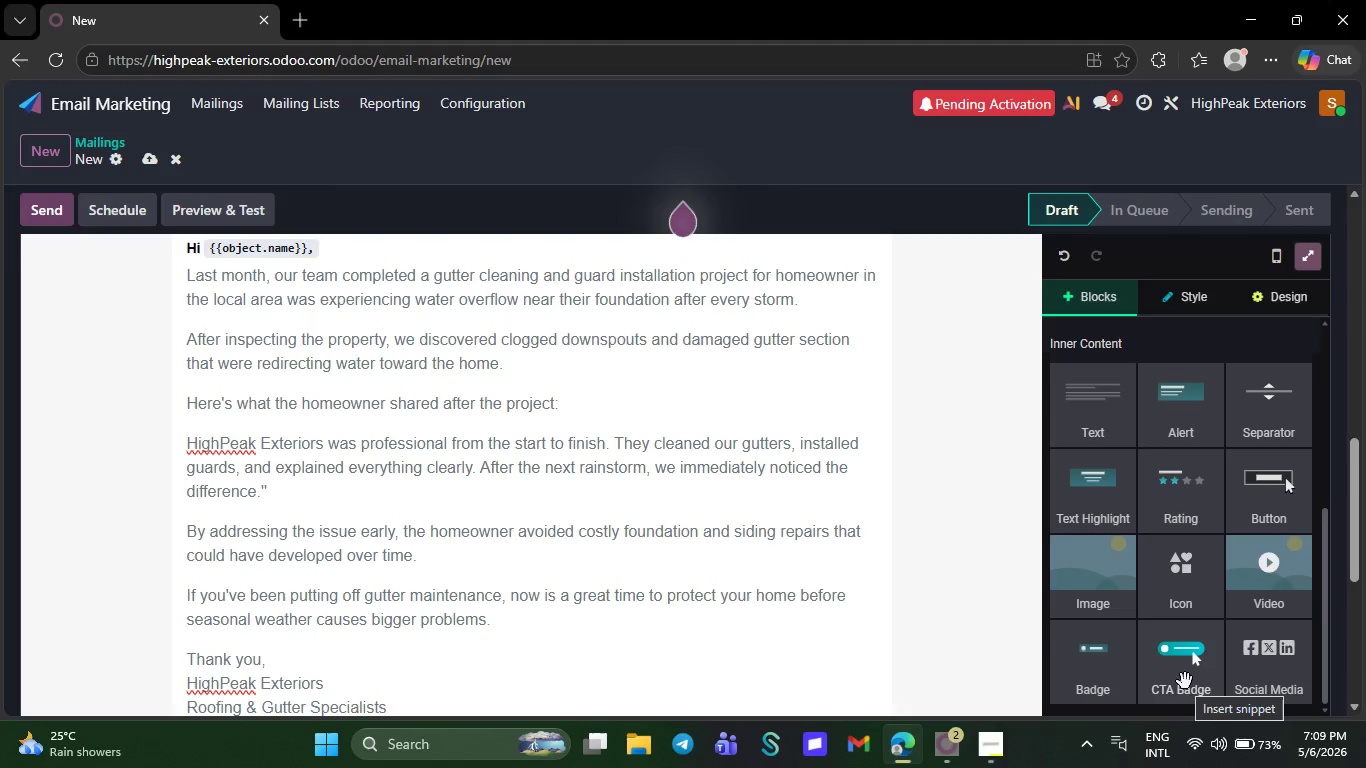 
left_click_drag(start_coordinate=[1185, 681], to_coordinate=[852, 675])
 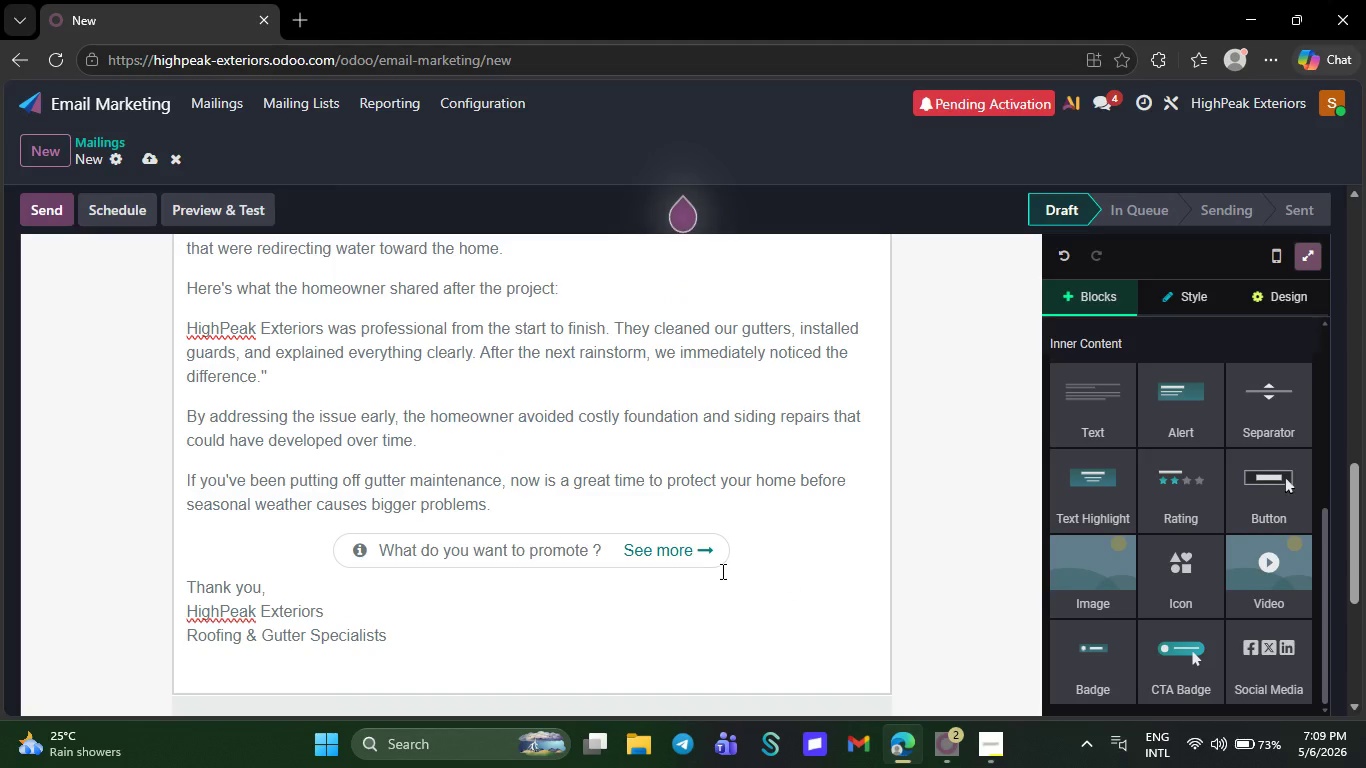 
left_click([693, 555])
 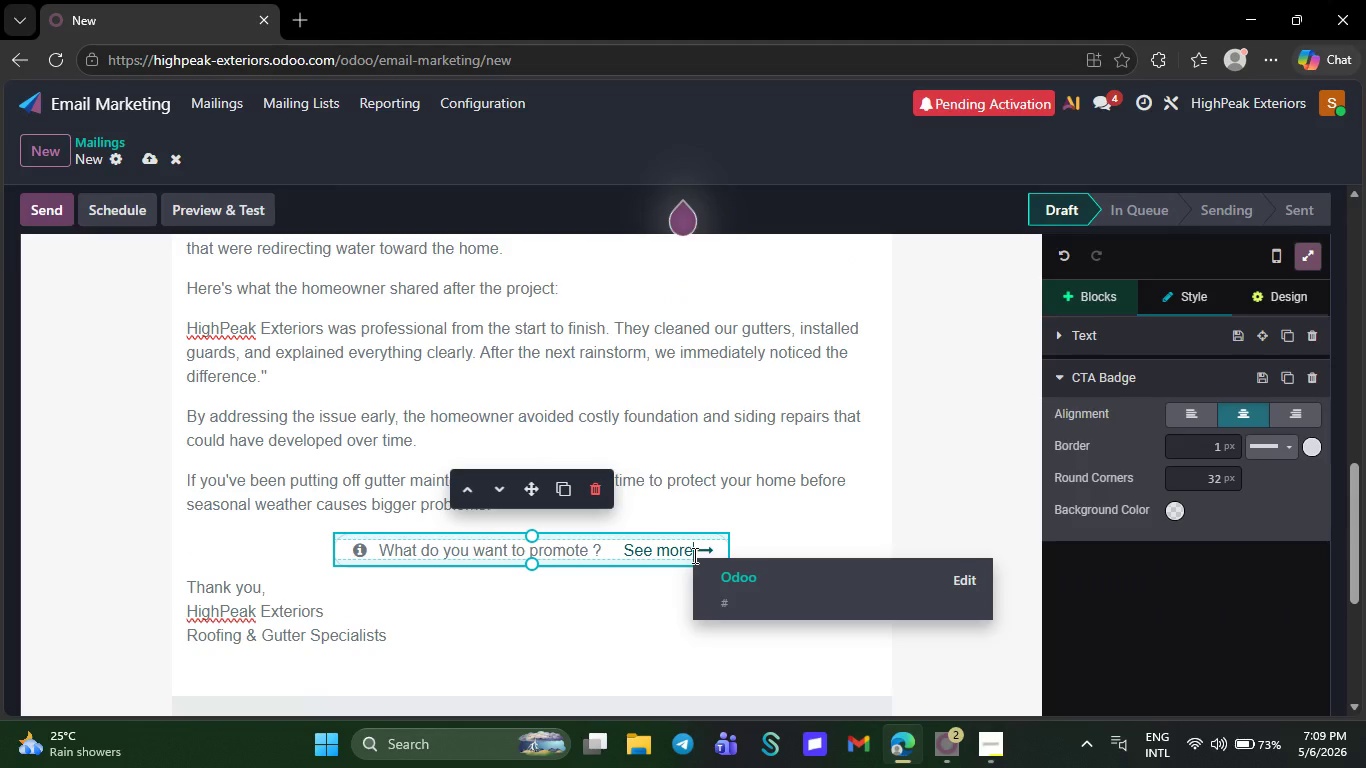 
key(Backspace)
 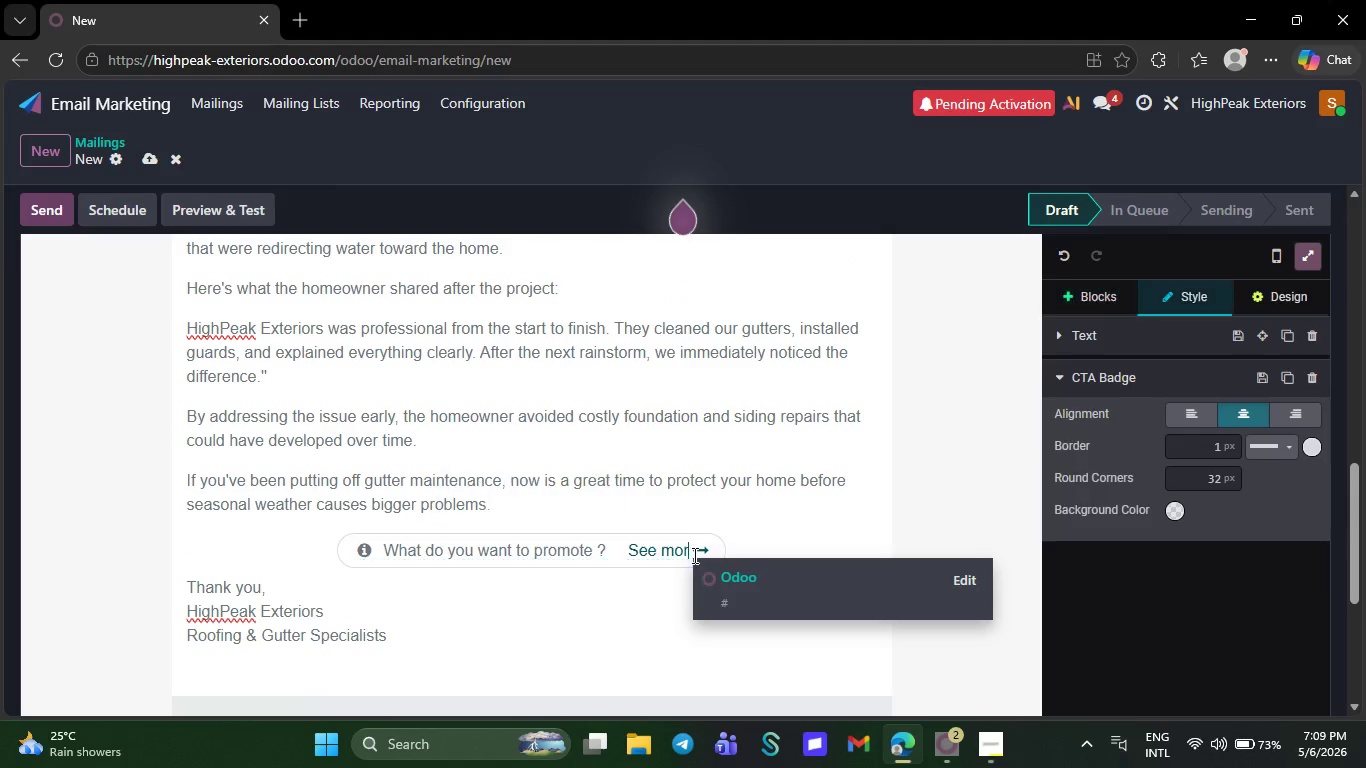 
key(Backspace)
 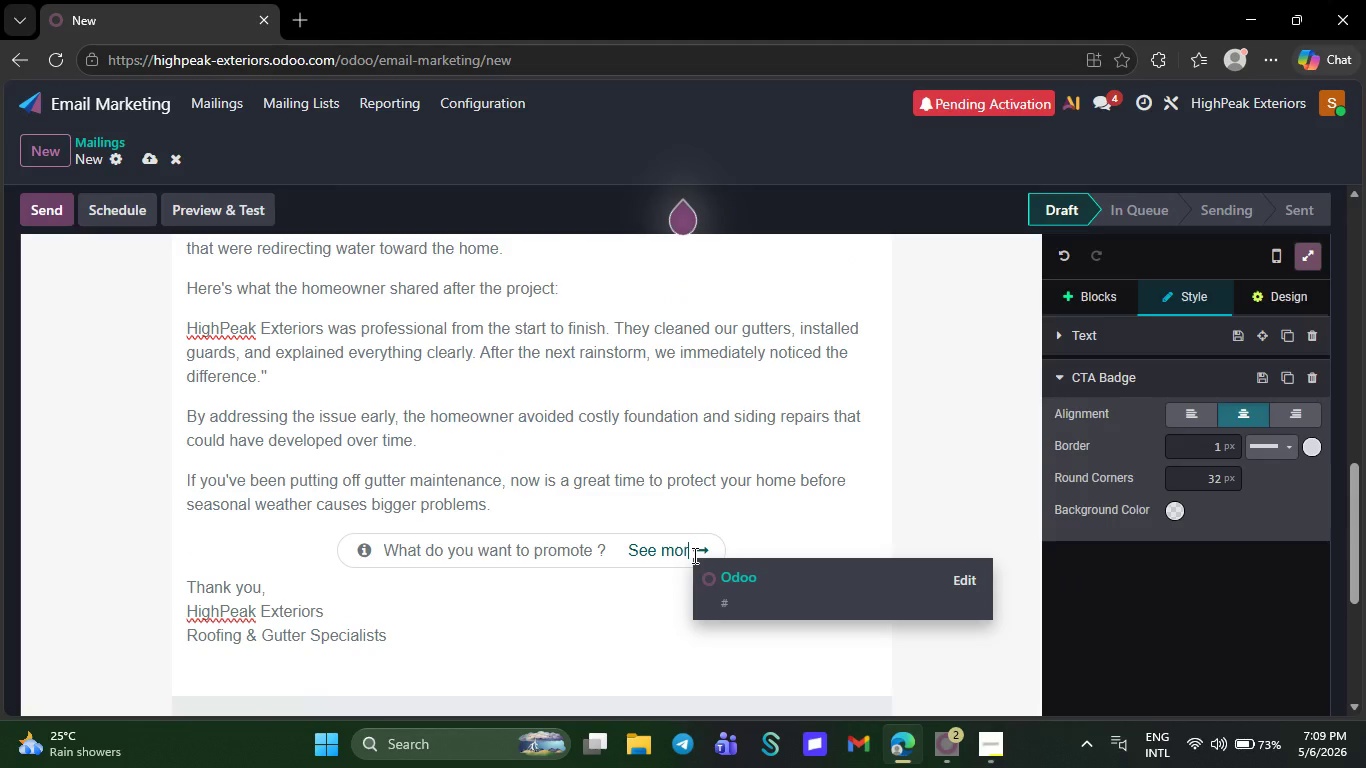 
key(Backspace)
 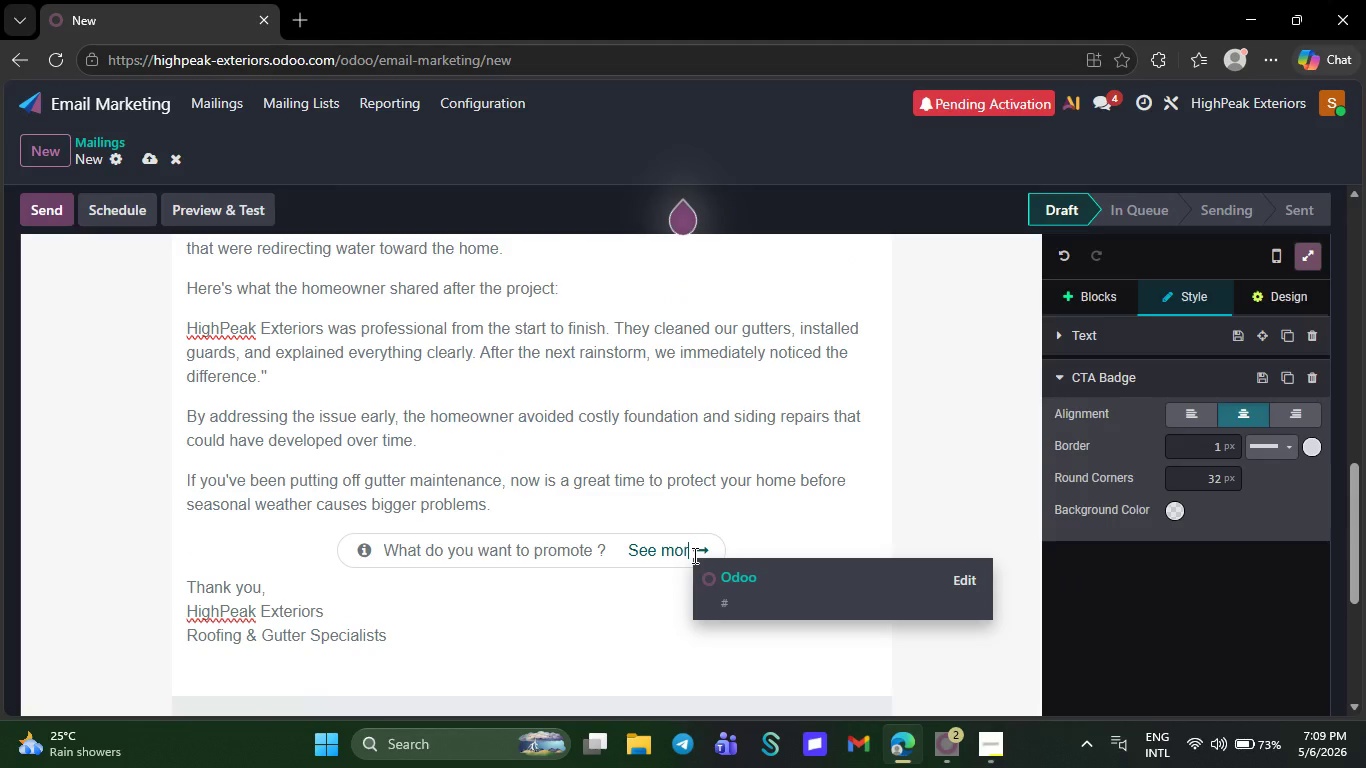 
key(Backspace)
 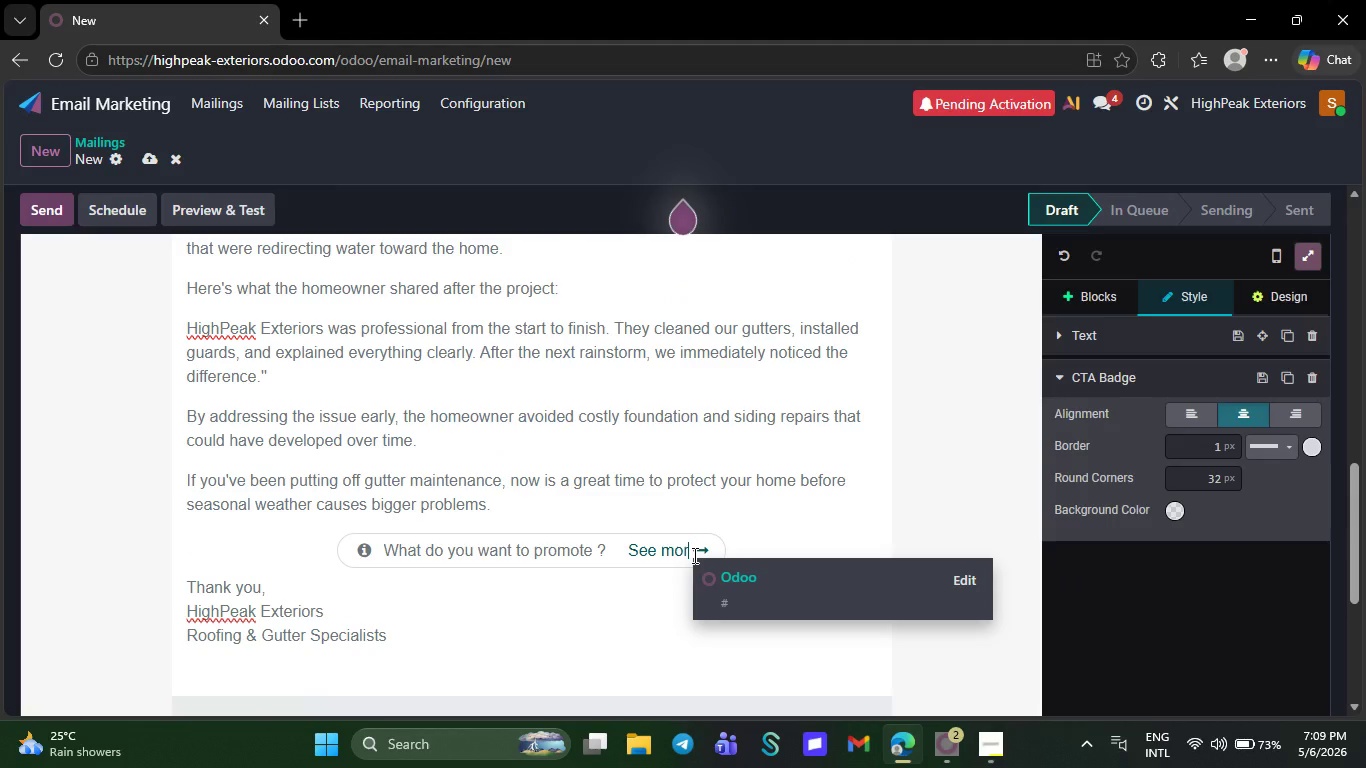 
key(Backspace)
 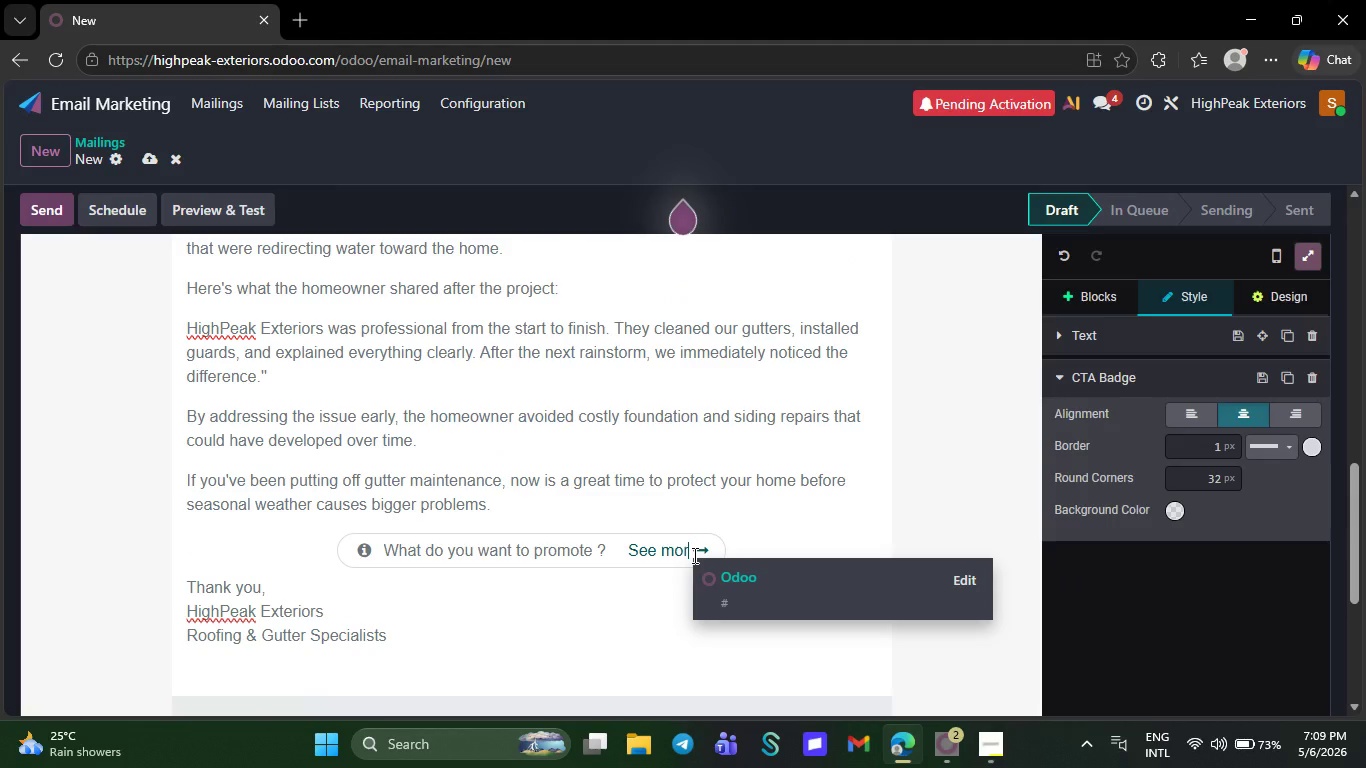 
key(Backspace)
 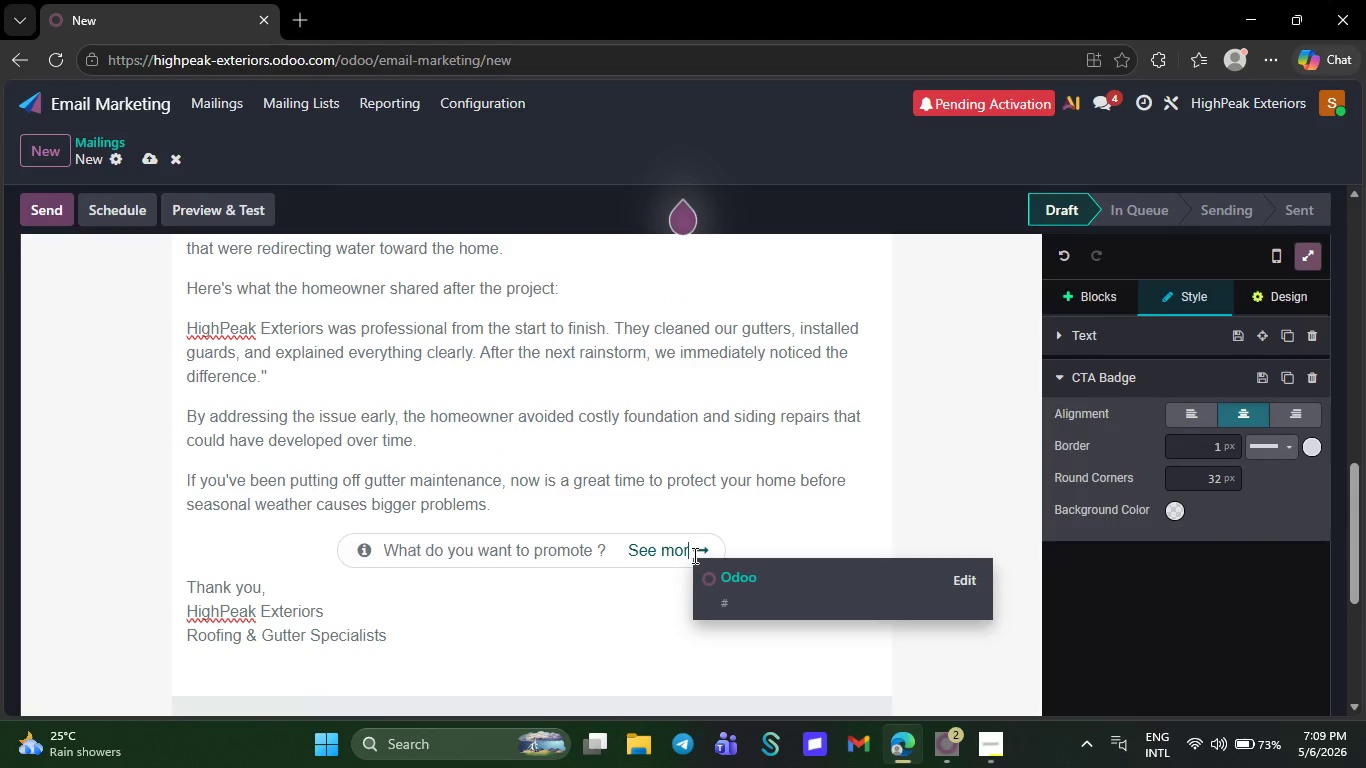 
key(Backspace)
 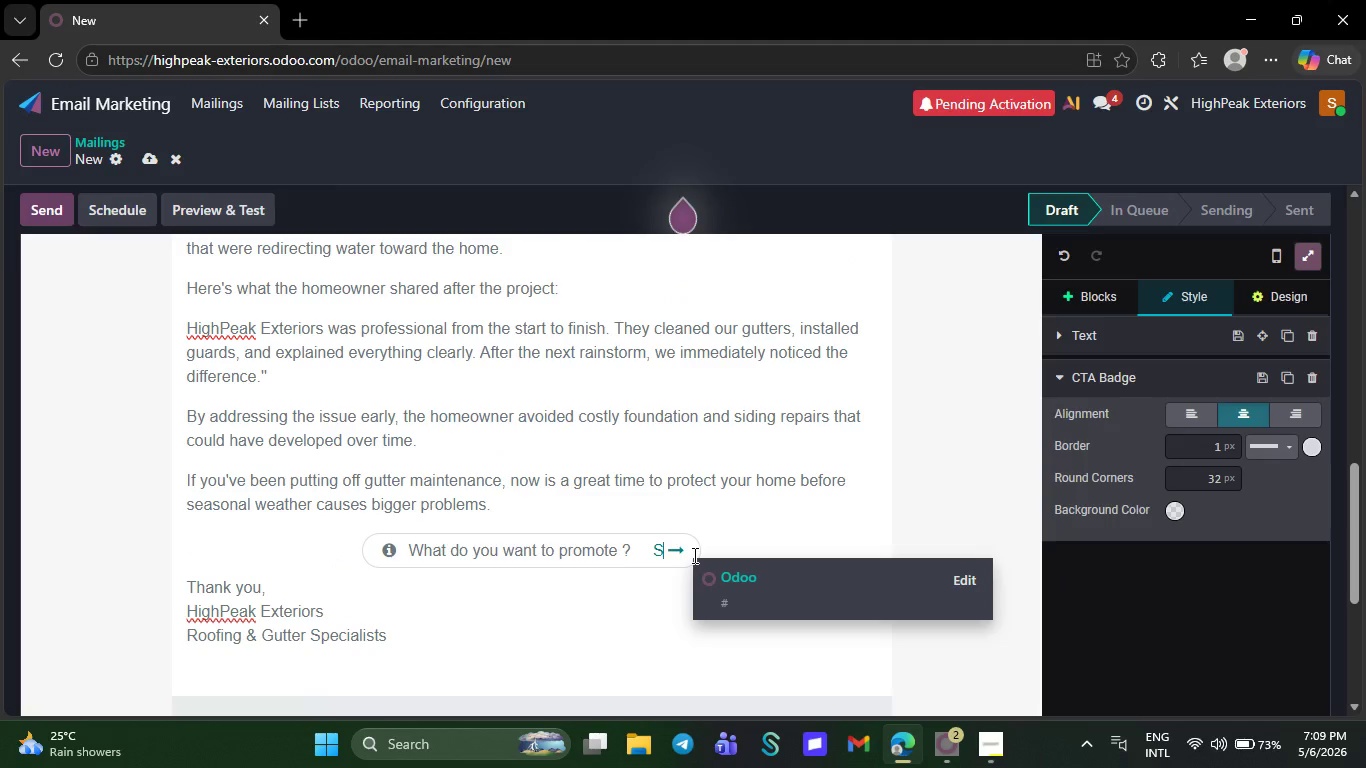 
key(Backspace)
 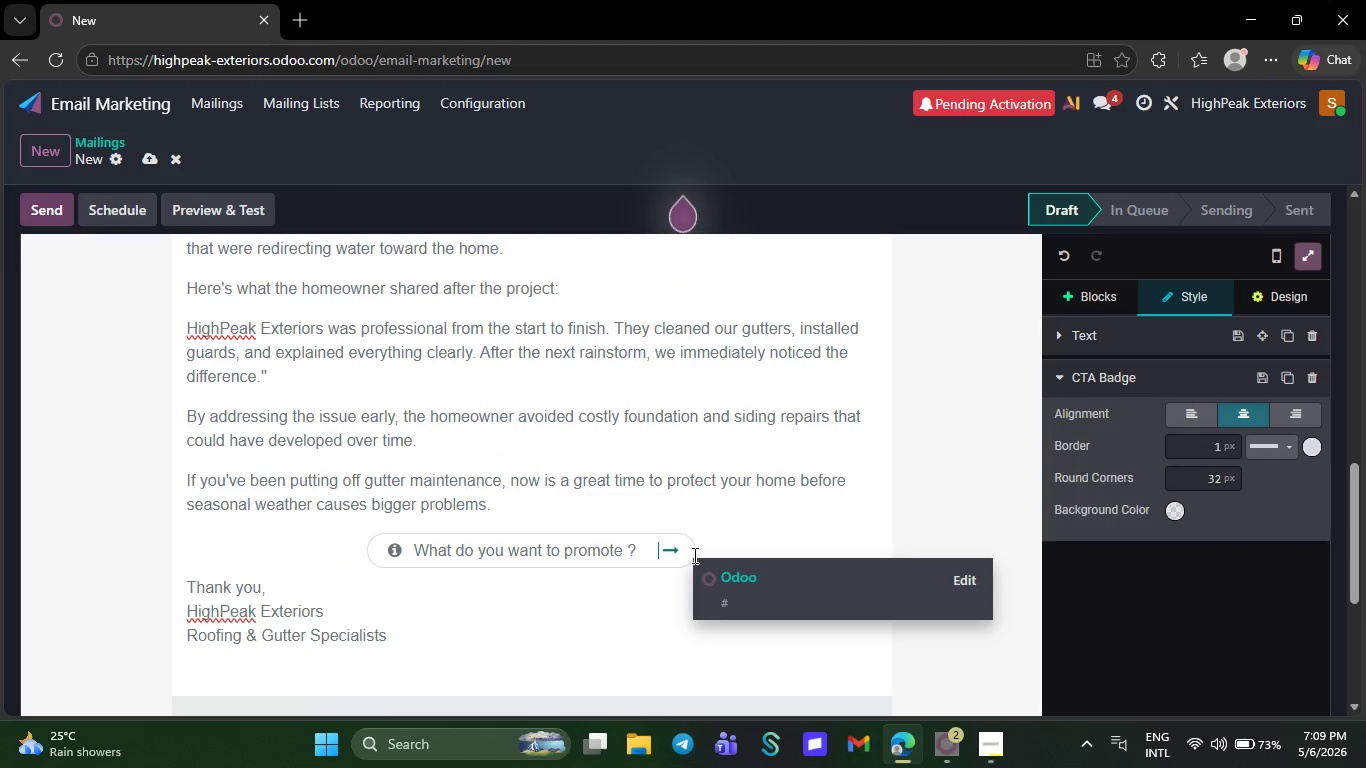 
key(Backspace)
 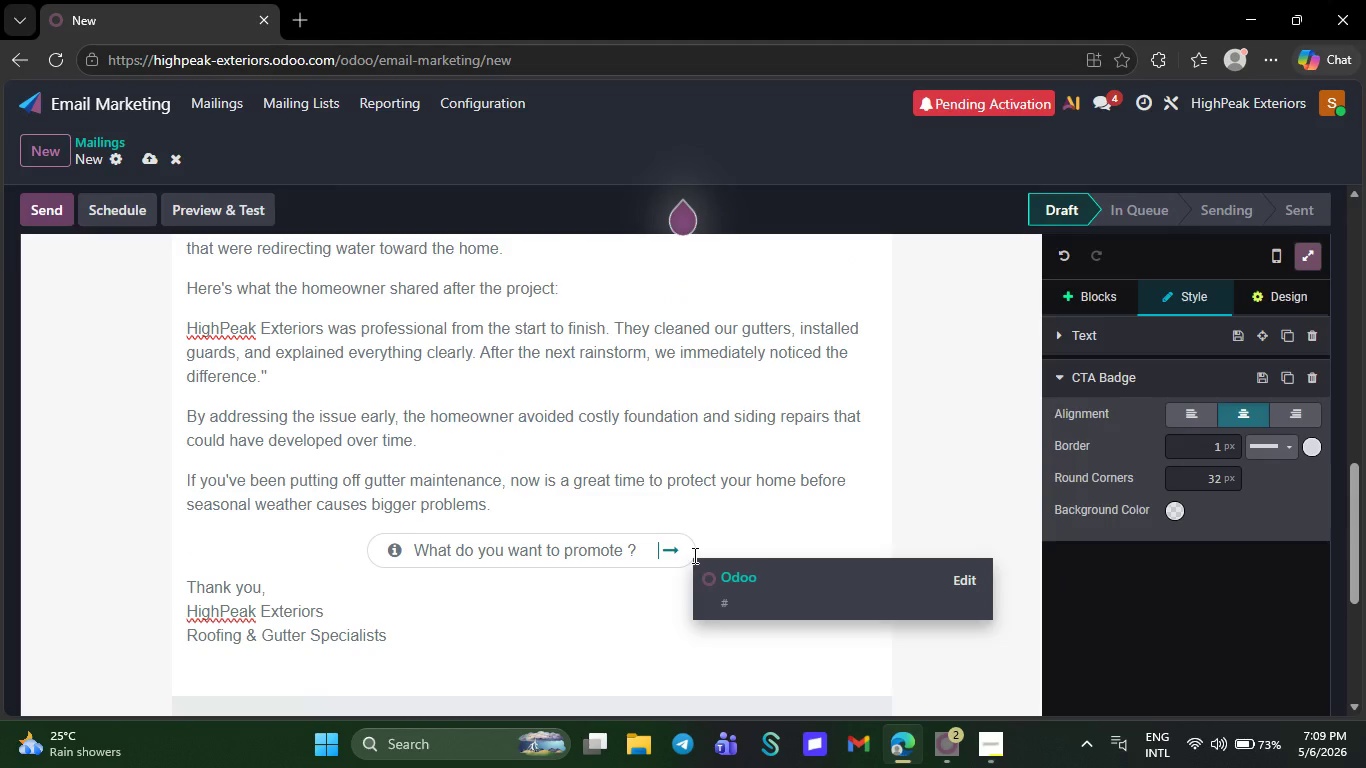 
key(ArrowLeft)
 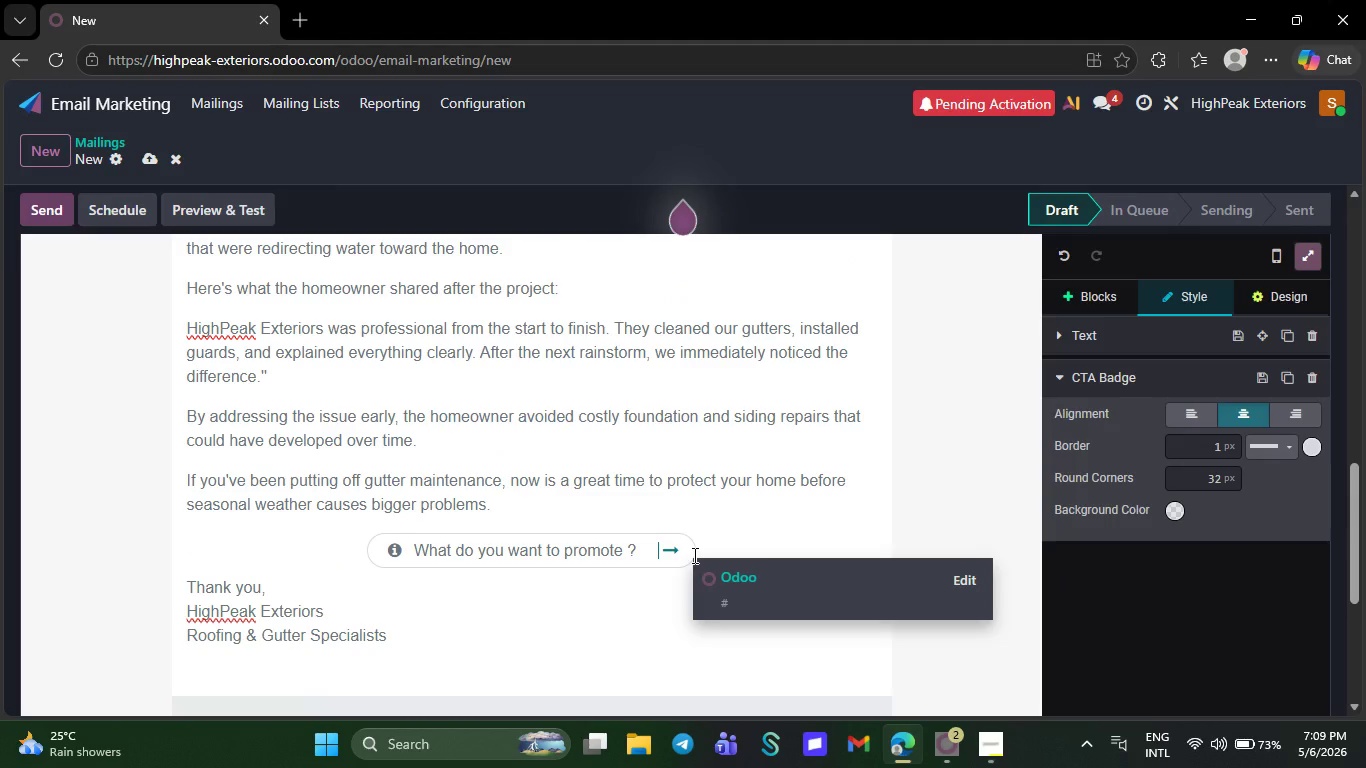 
key(Backspace)
 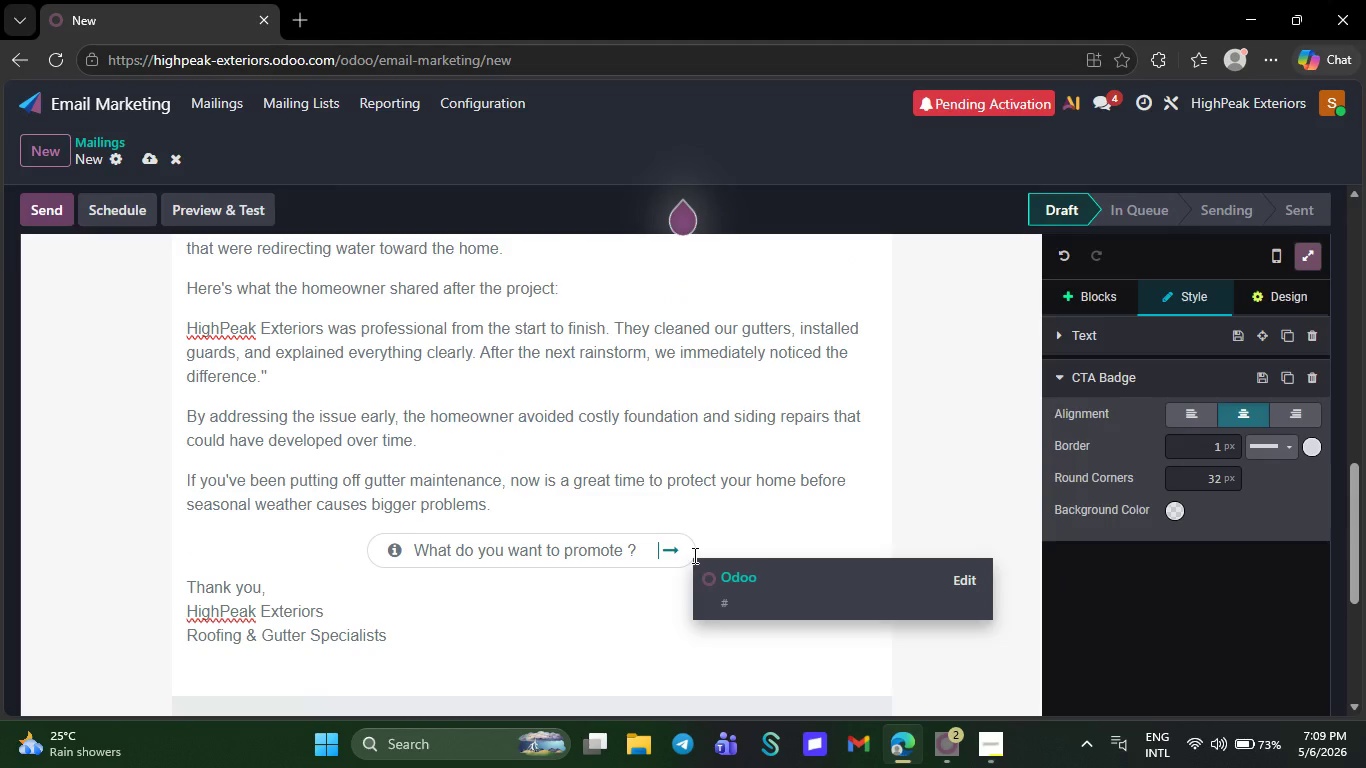 
key(Backspace)
 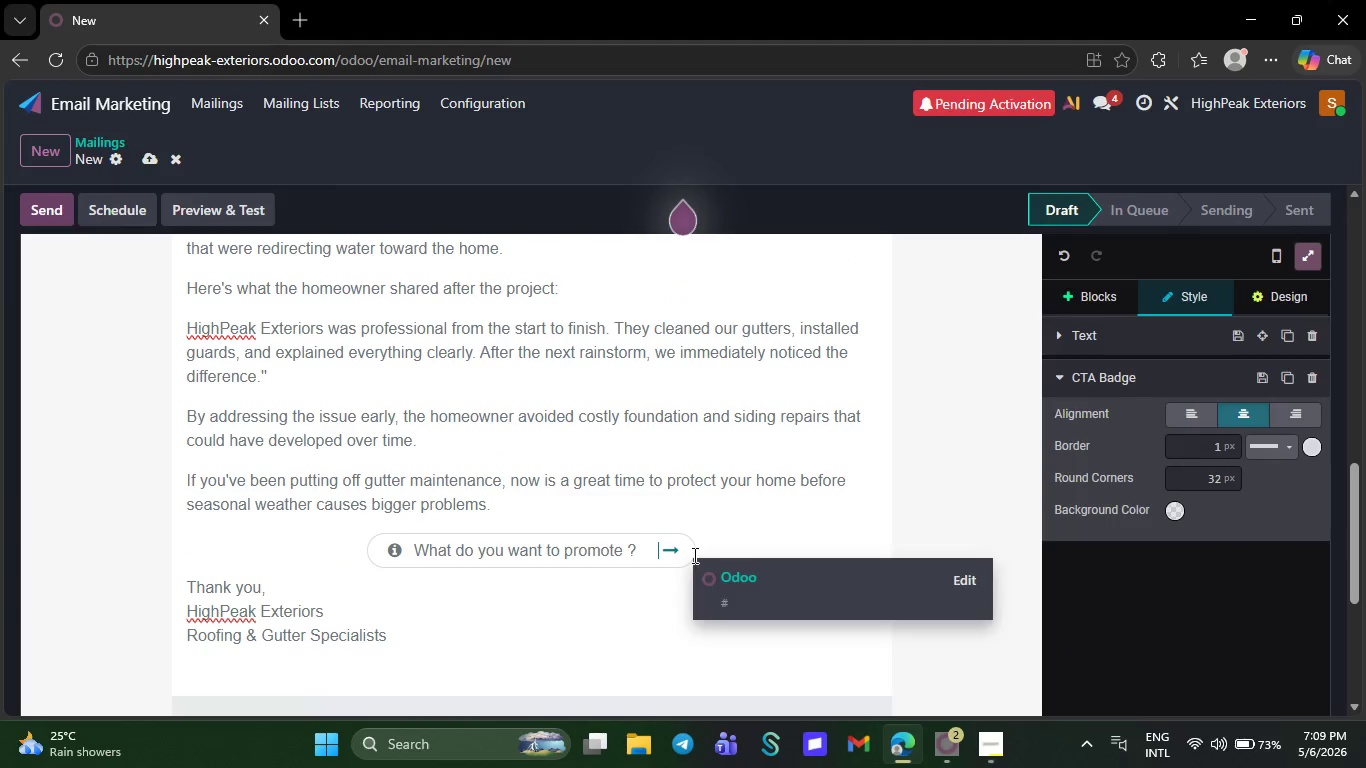 
key(Backspace)
 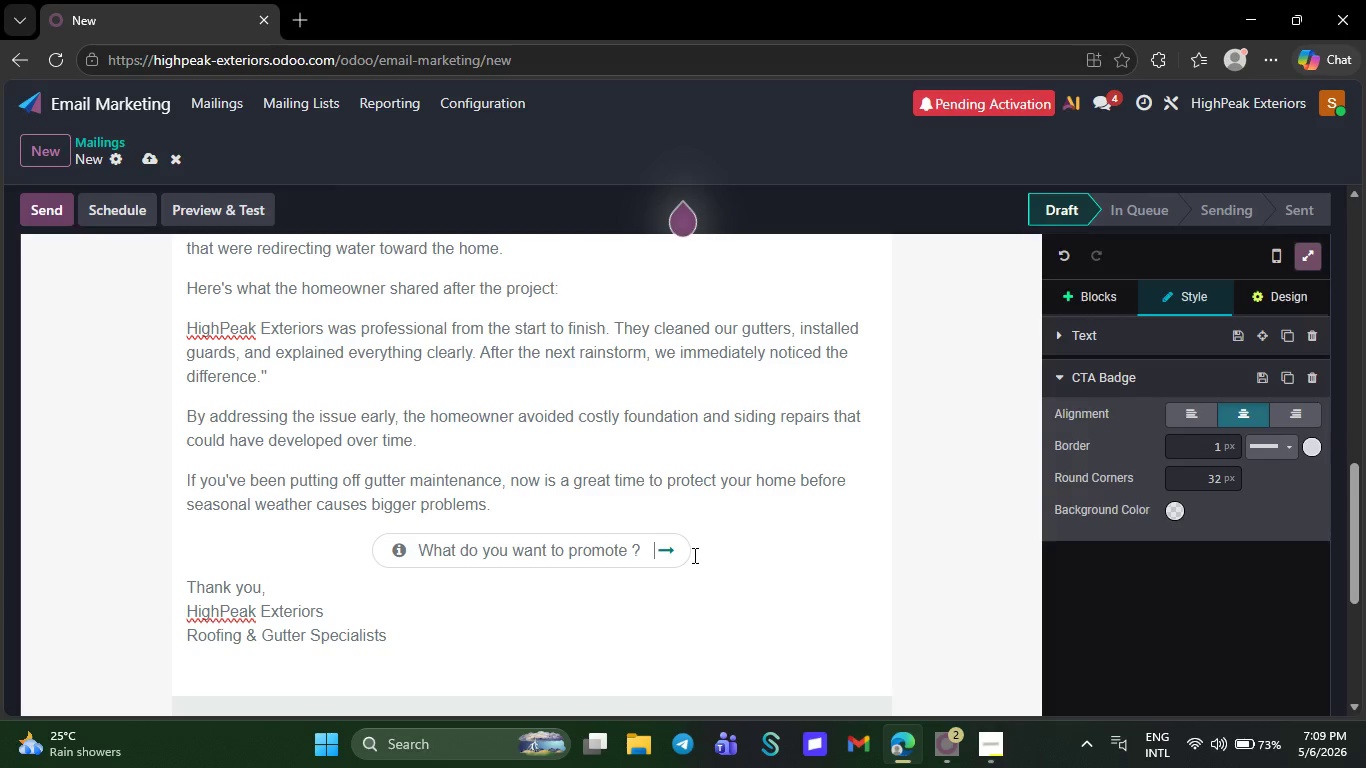 
key(Backspace)
 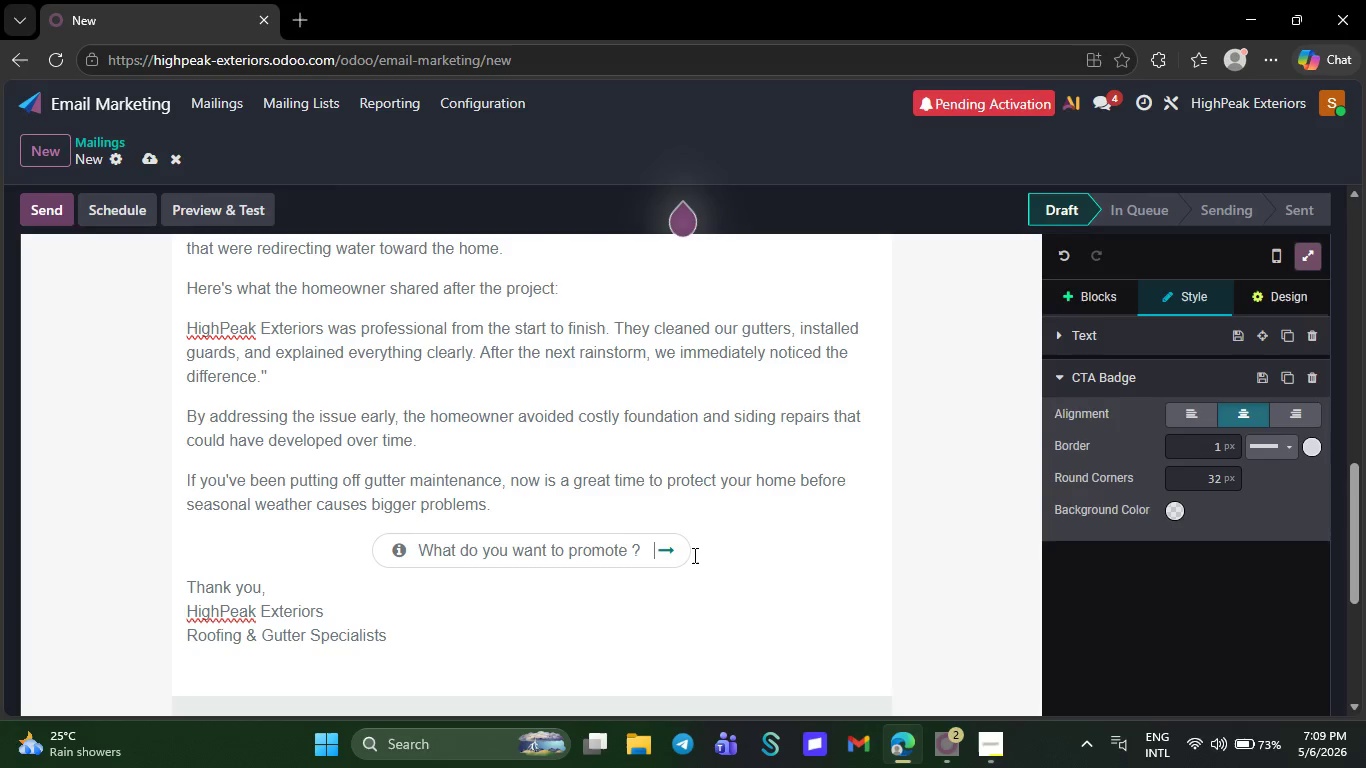 
key(Backspace)
 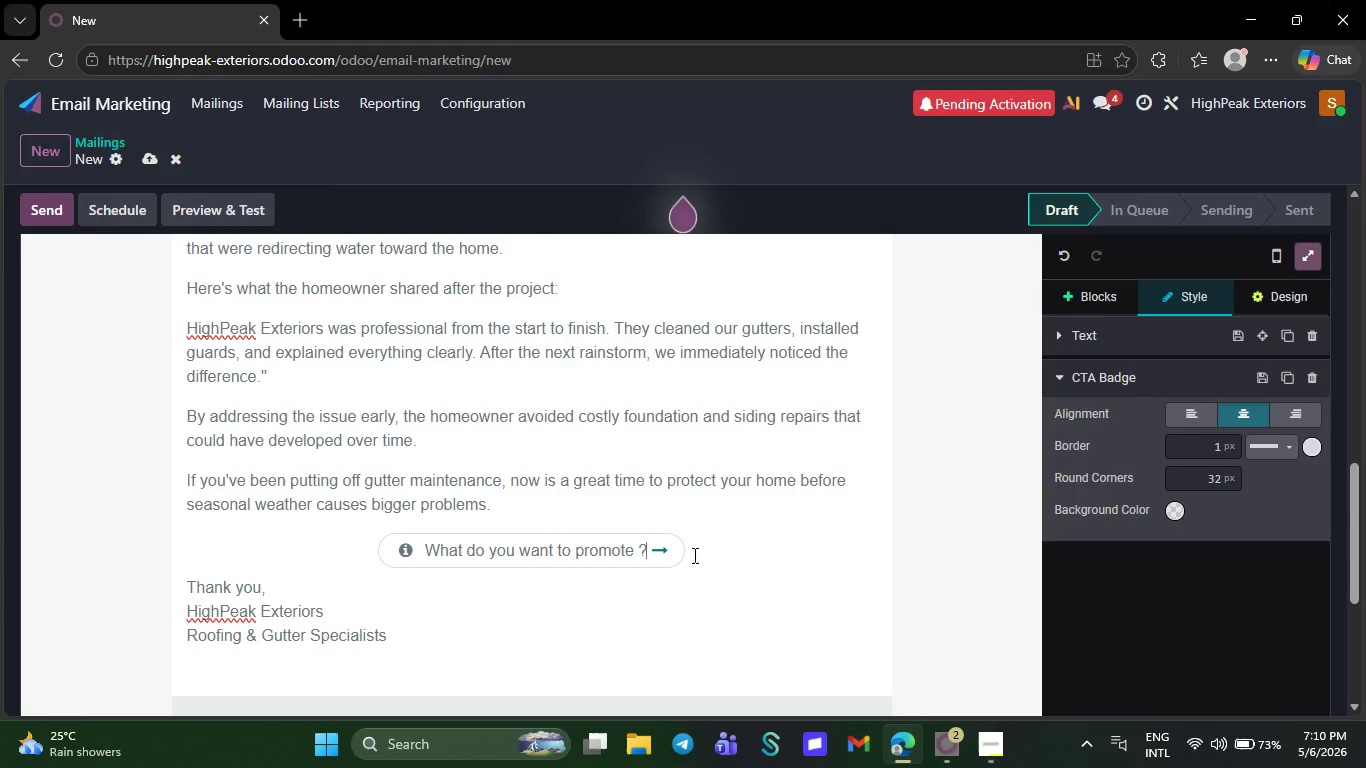 
key(Backspace)
 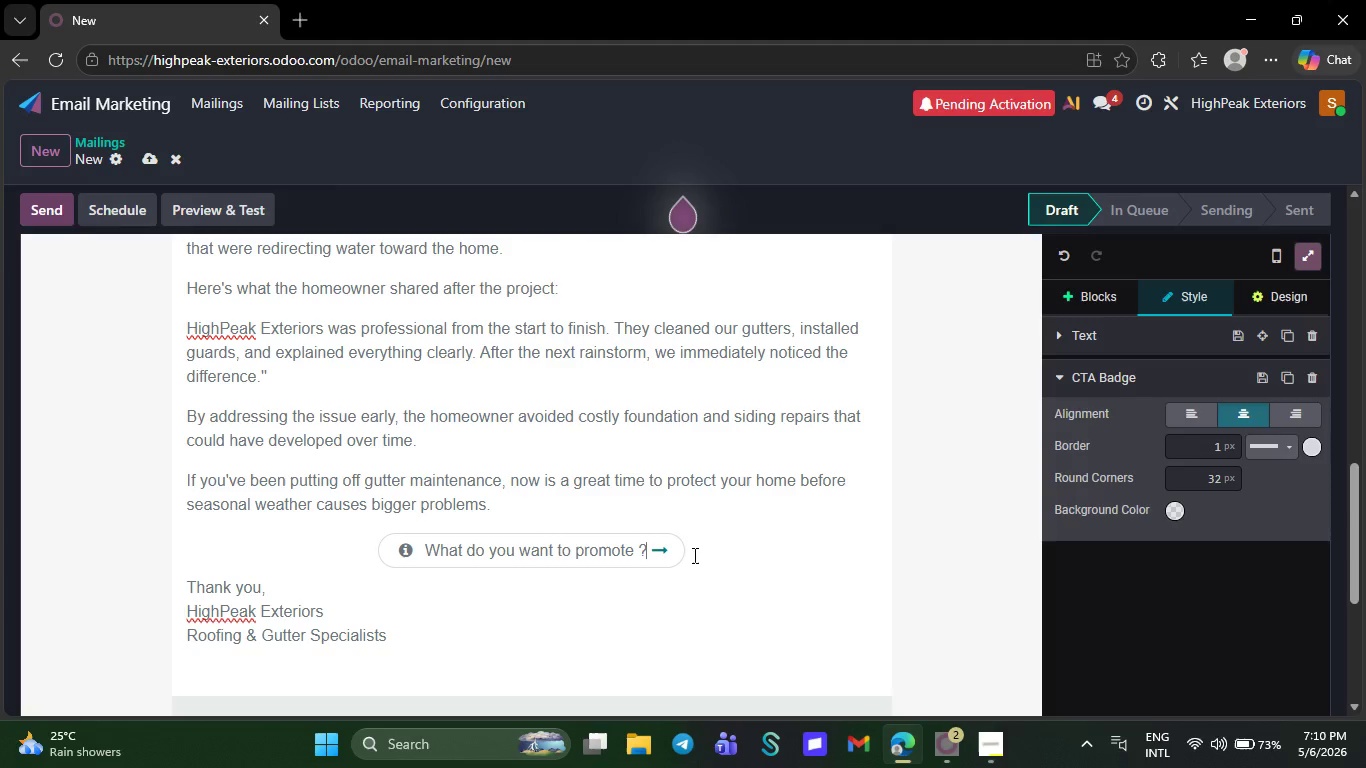 
key(Backspace)
 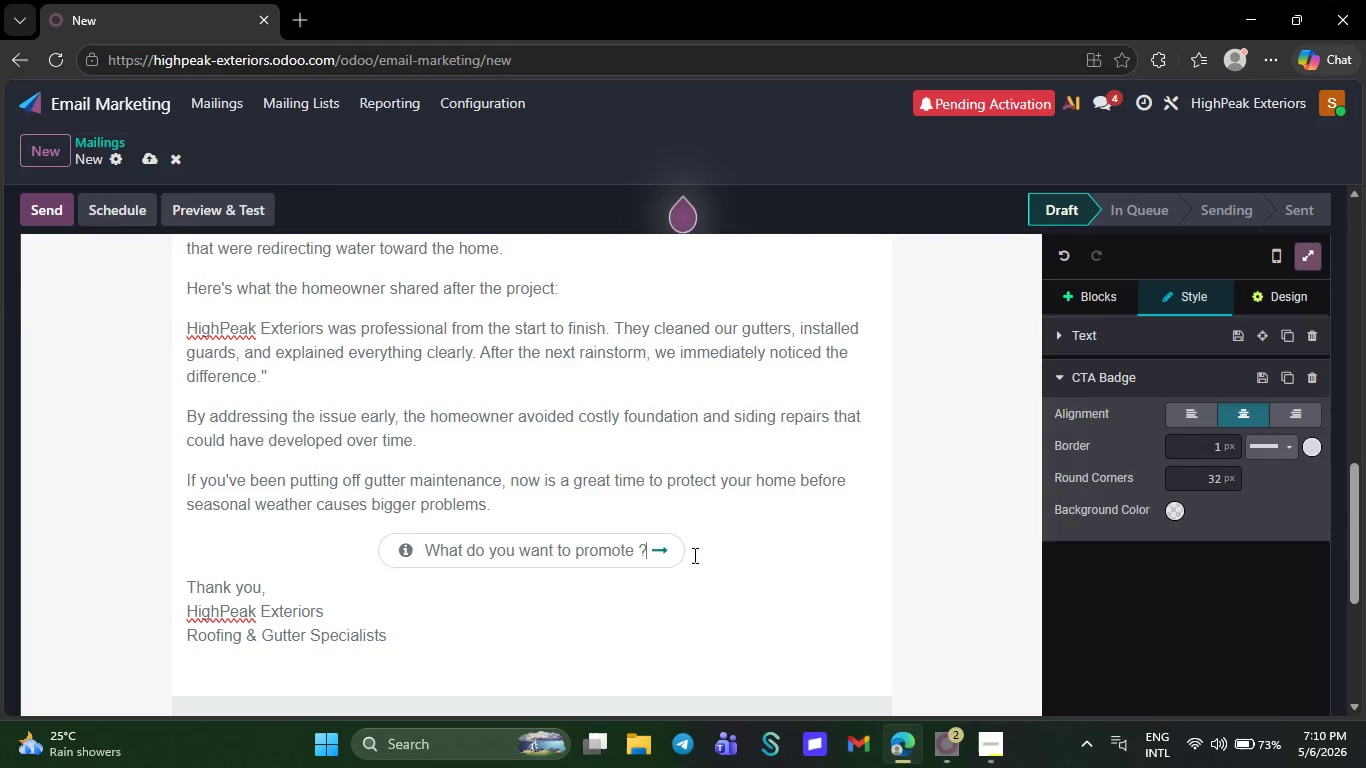 
key(Backspace)
 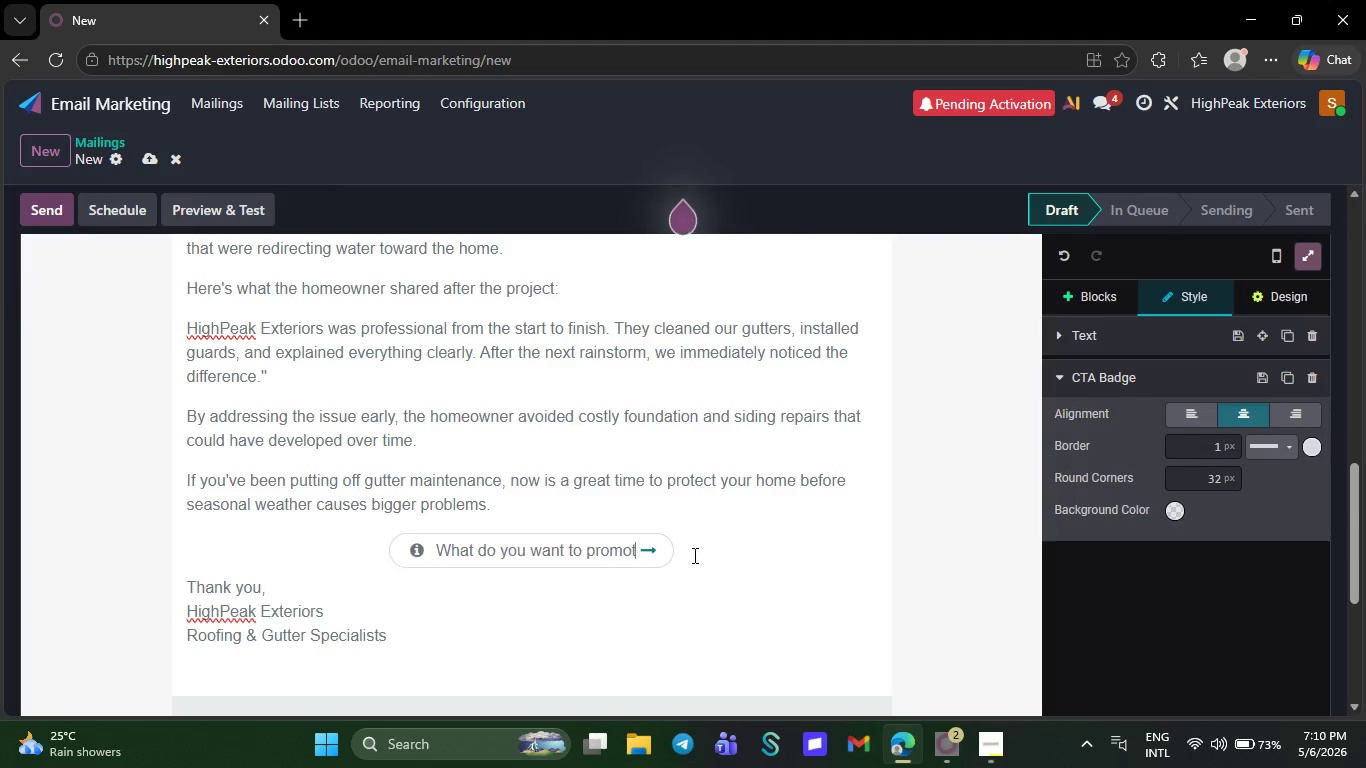 
key(Backspace)
 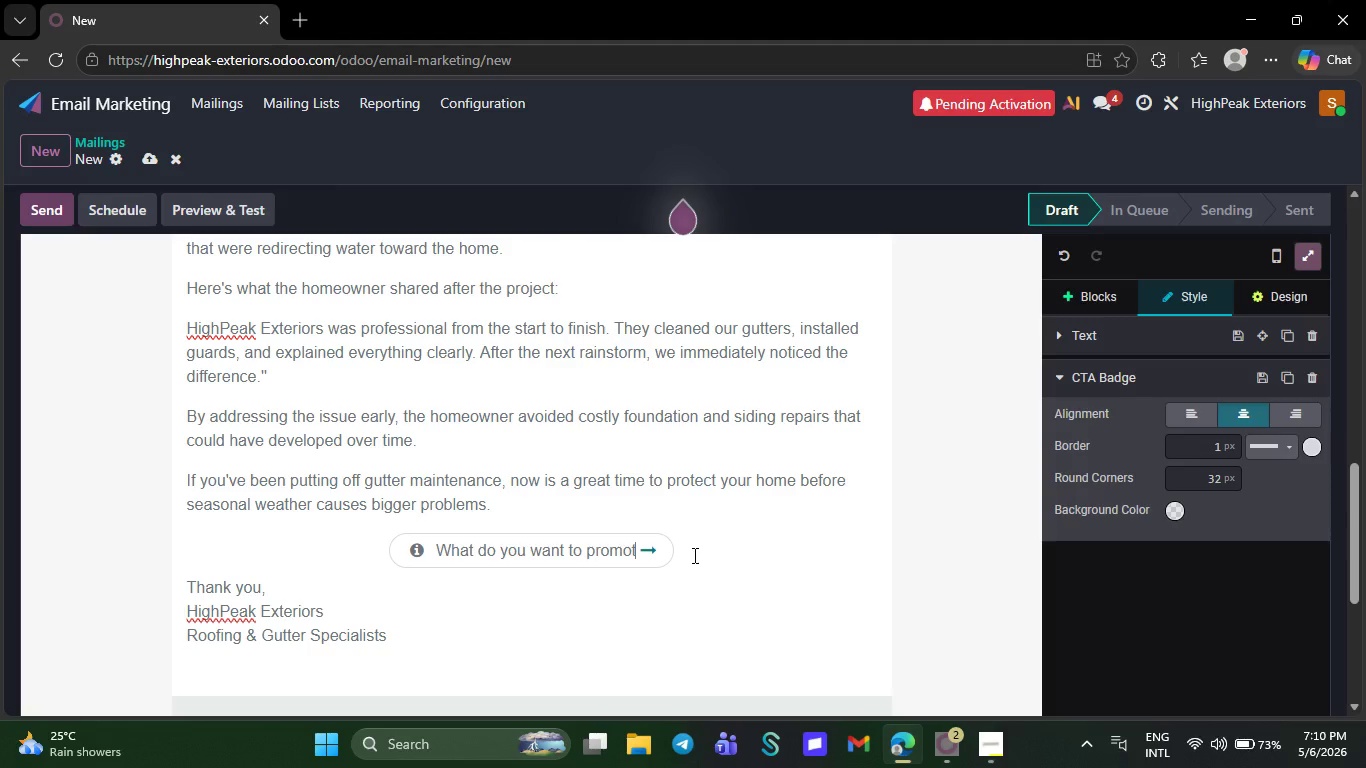 
key(Backspace)
 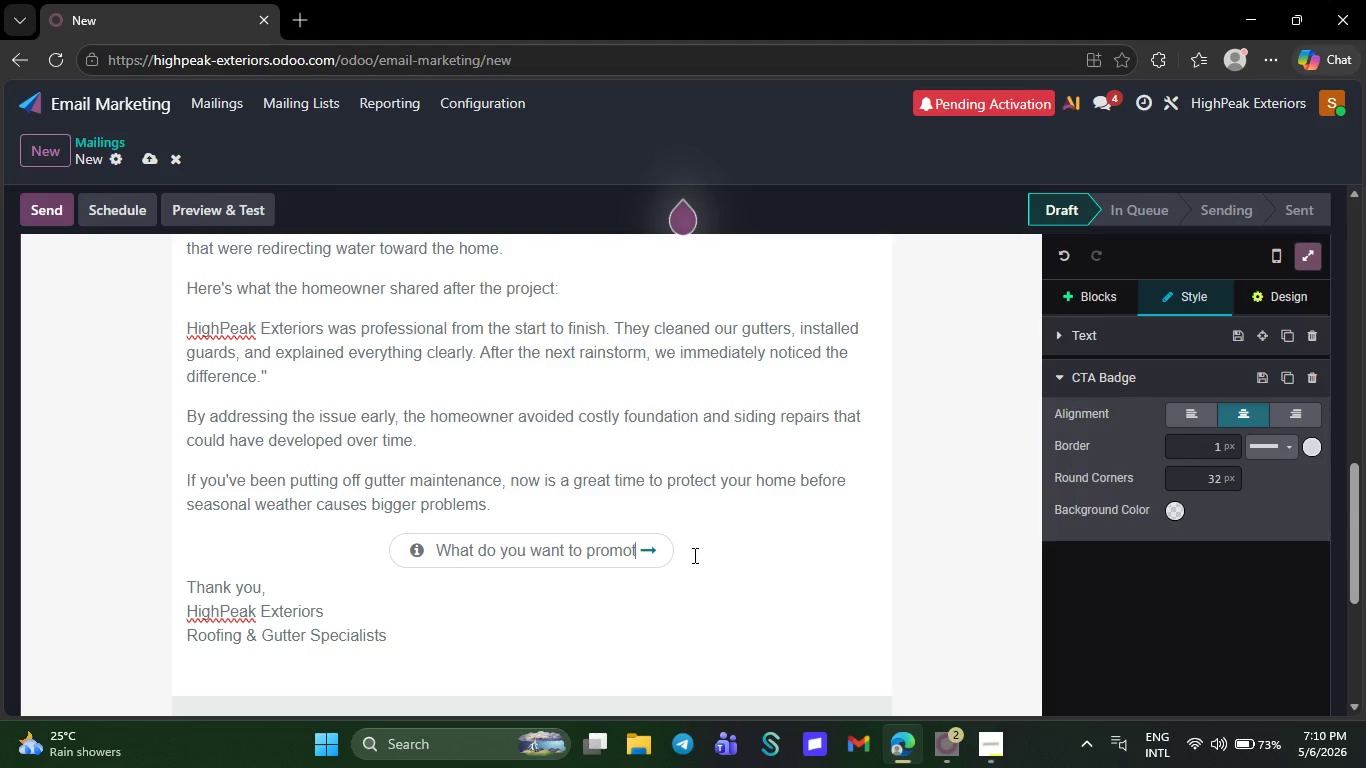 
key(Backspace)
 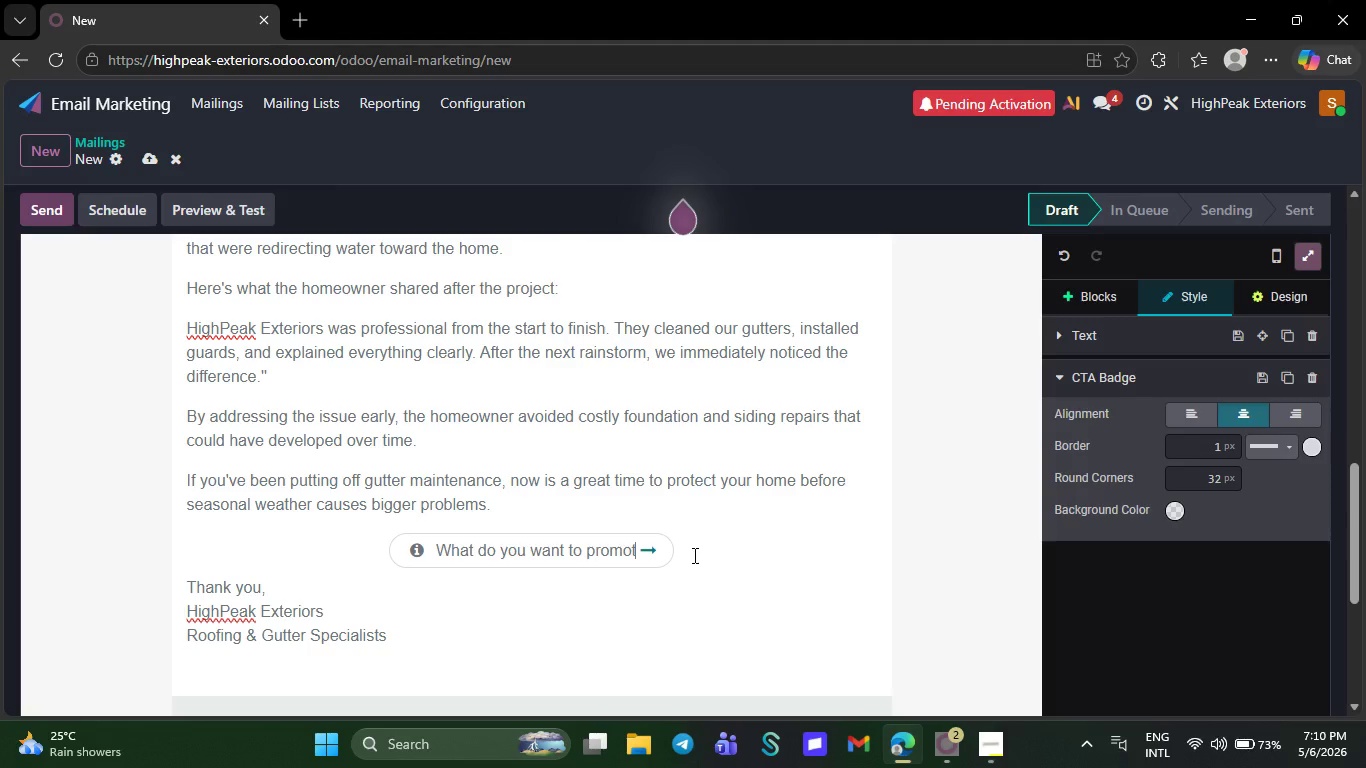 
key(Backspace)
 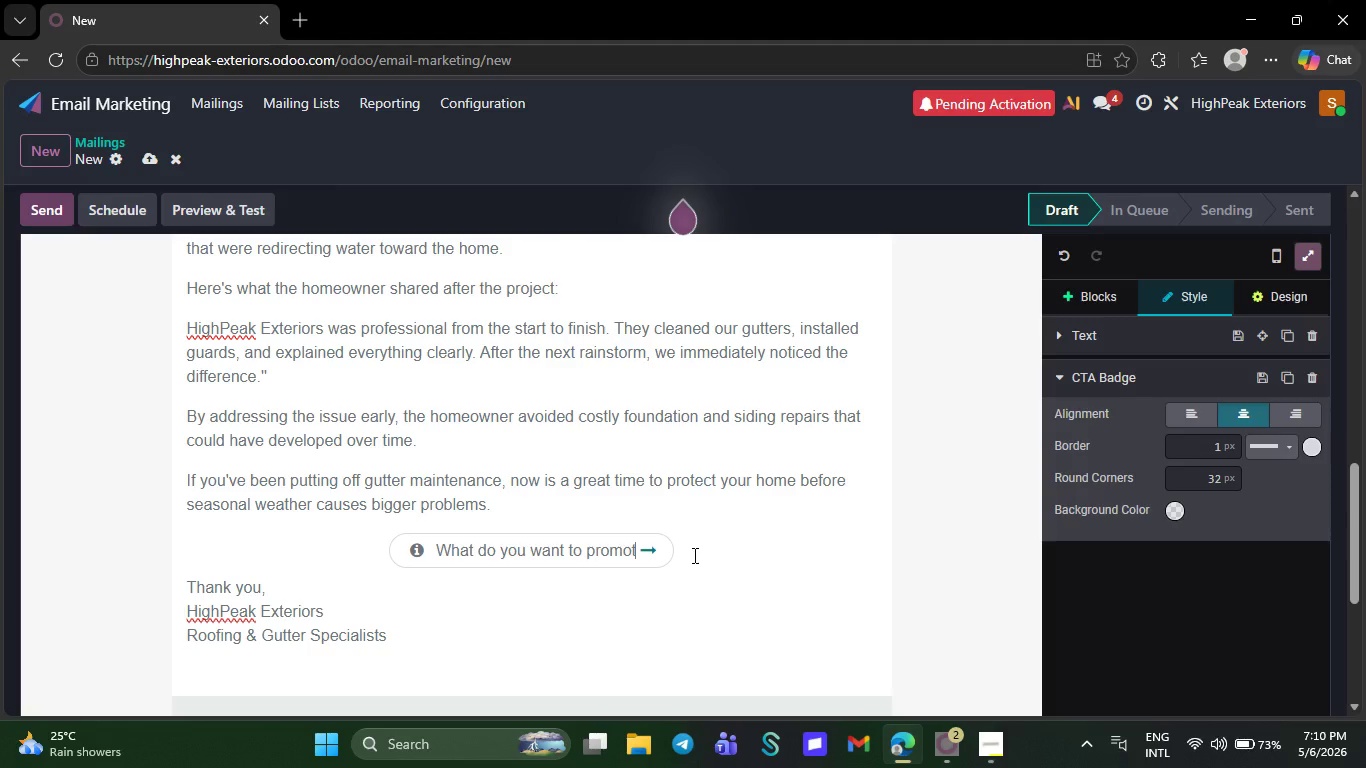 
key(Backspace)
 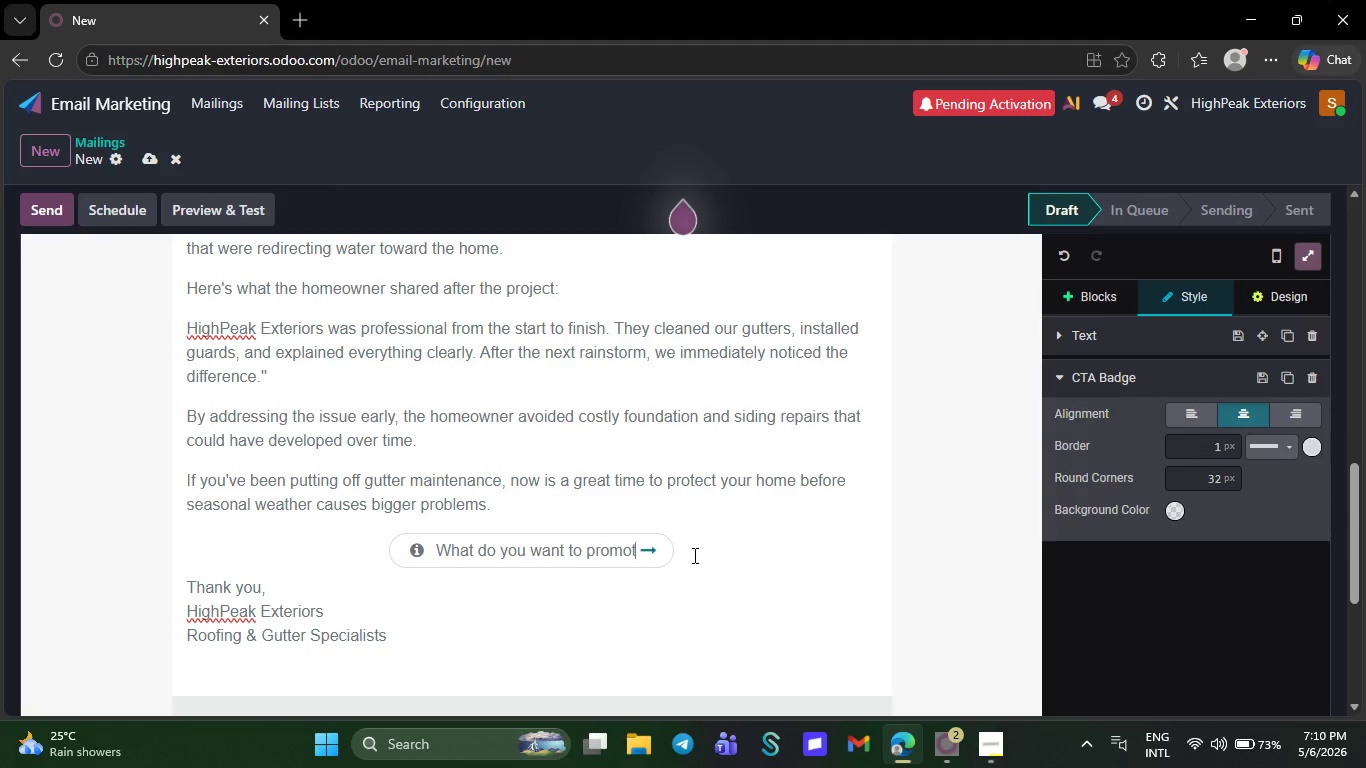 
key(Backspace)
 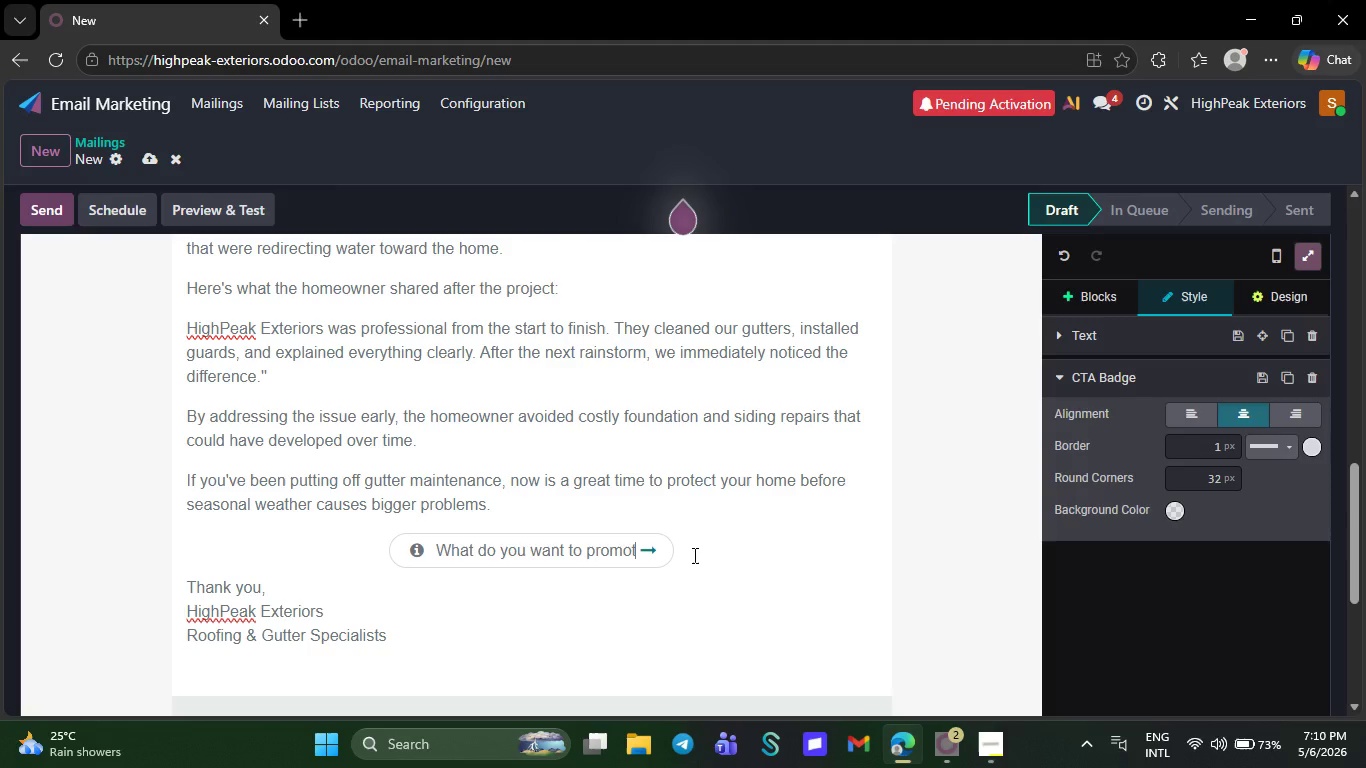 
key(Backspace)
 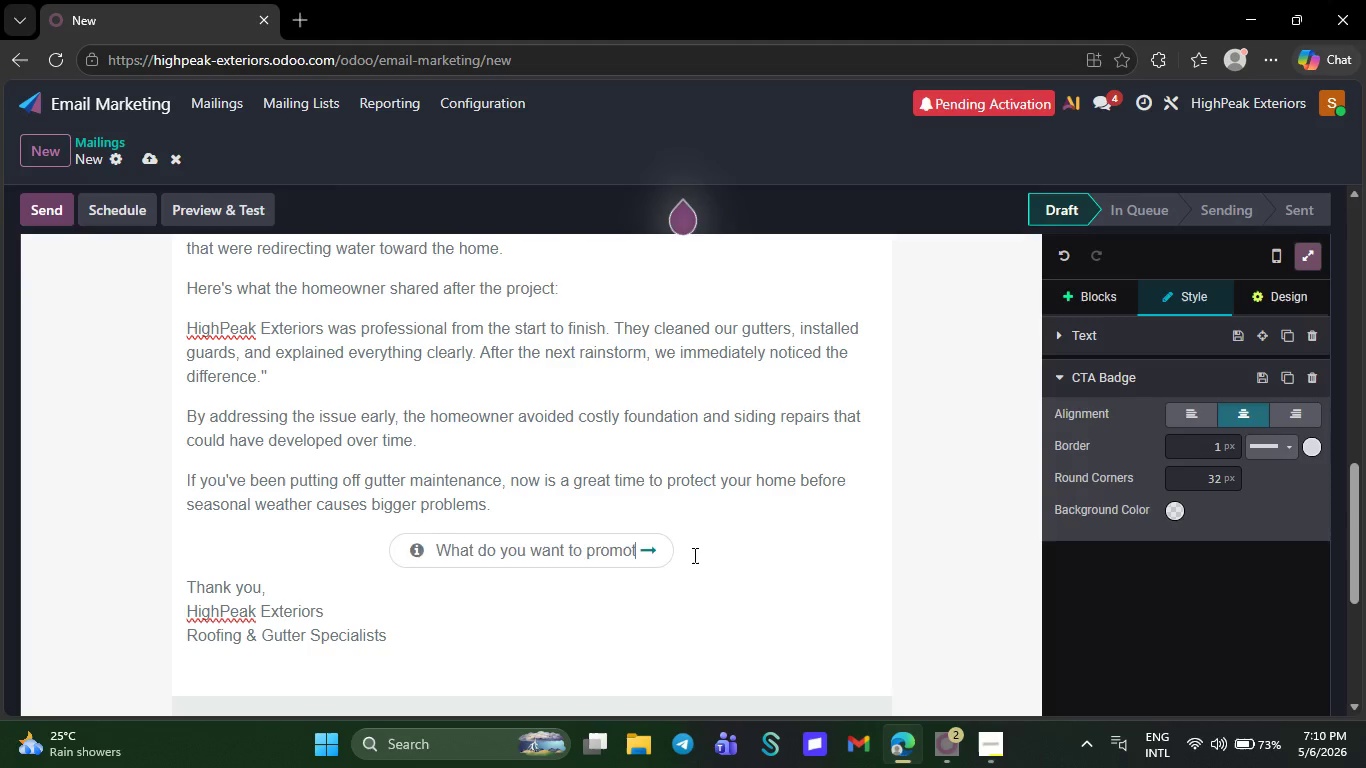 
key(Backspace)
 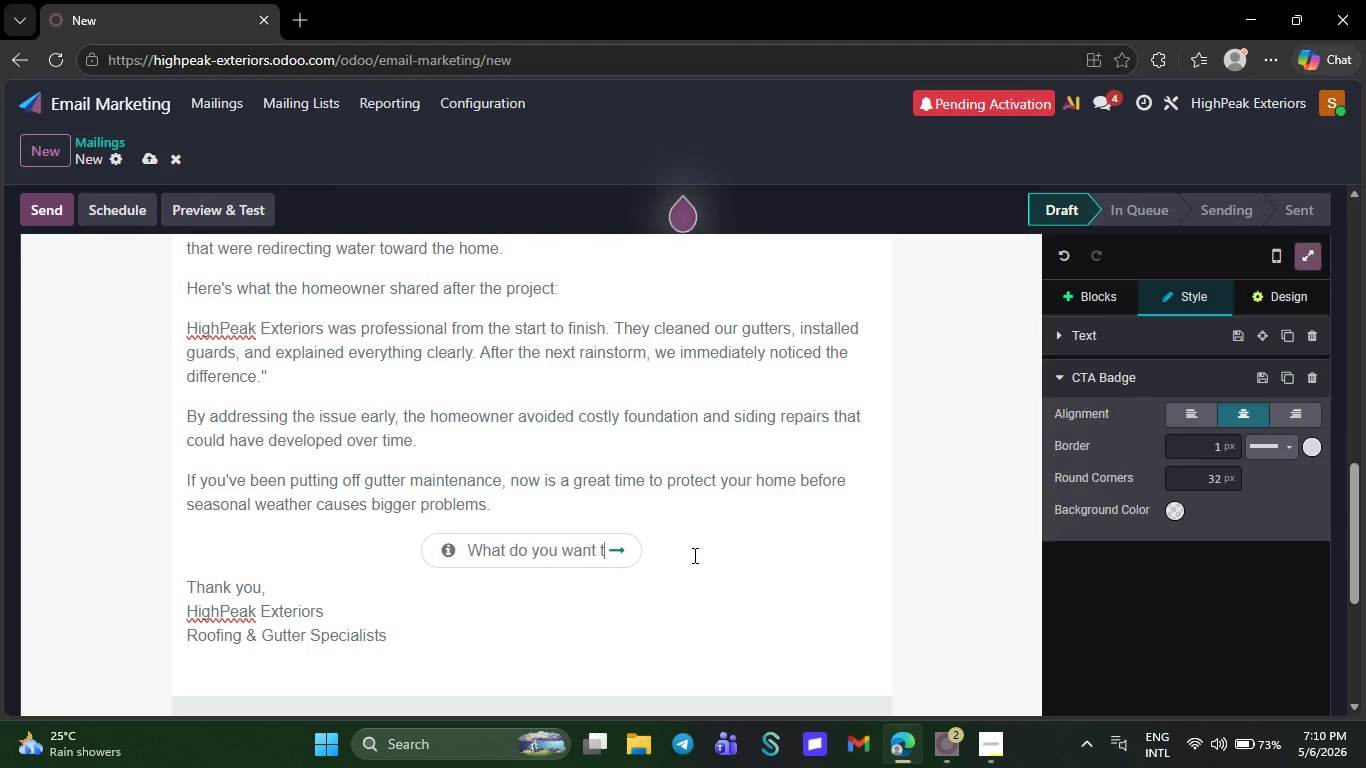 
key(Backspace)
 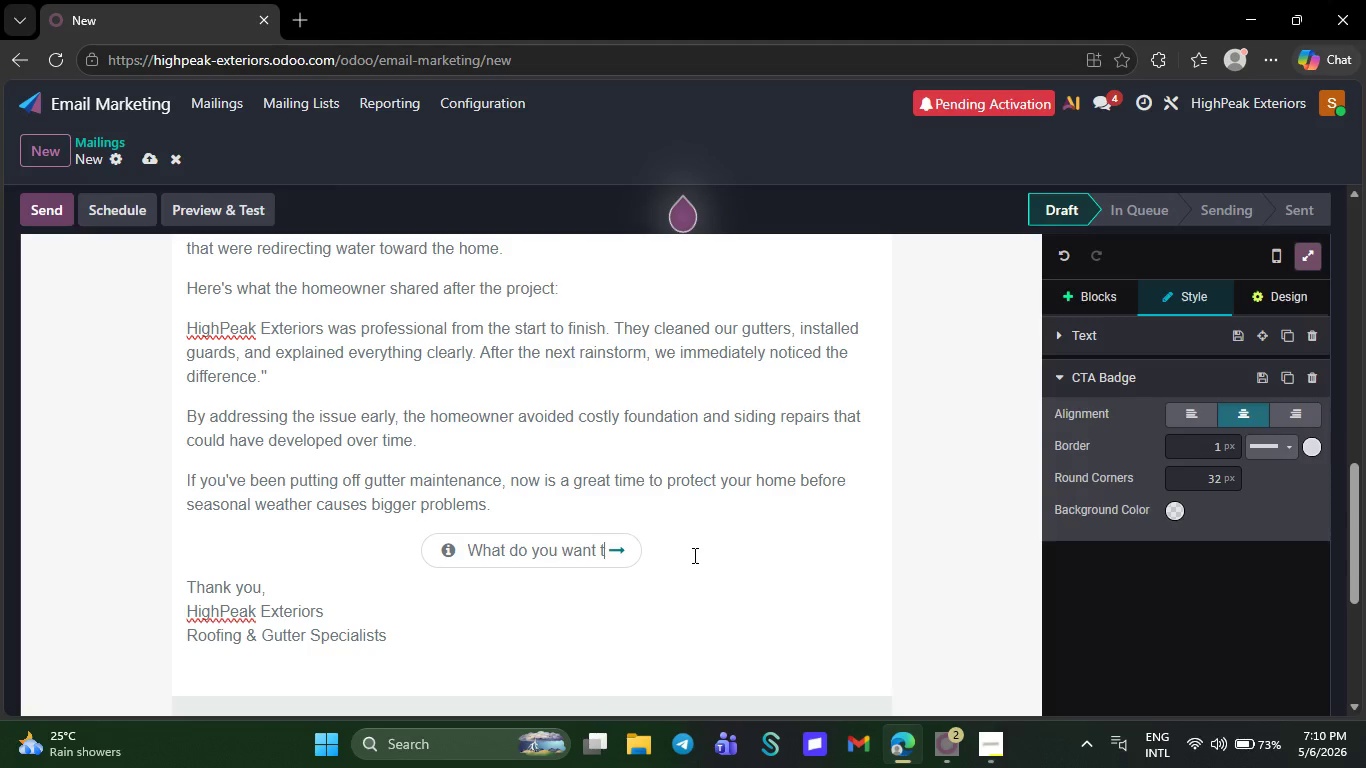 
key(Backspace)
 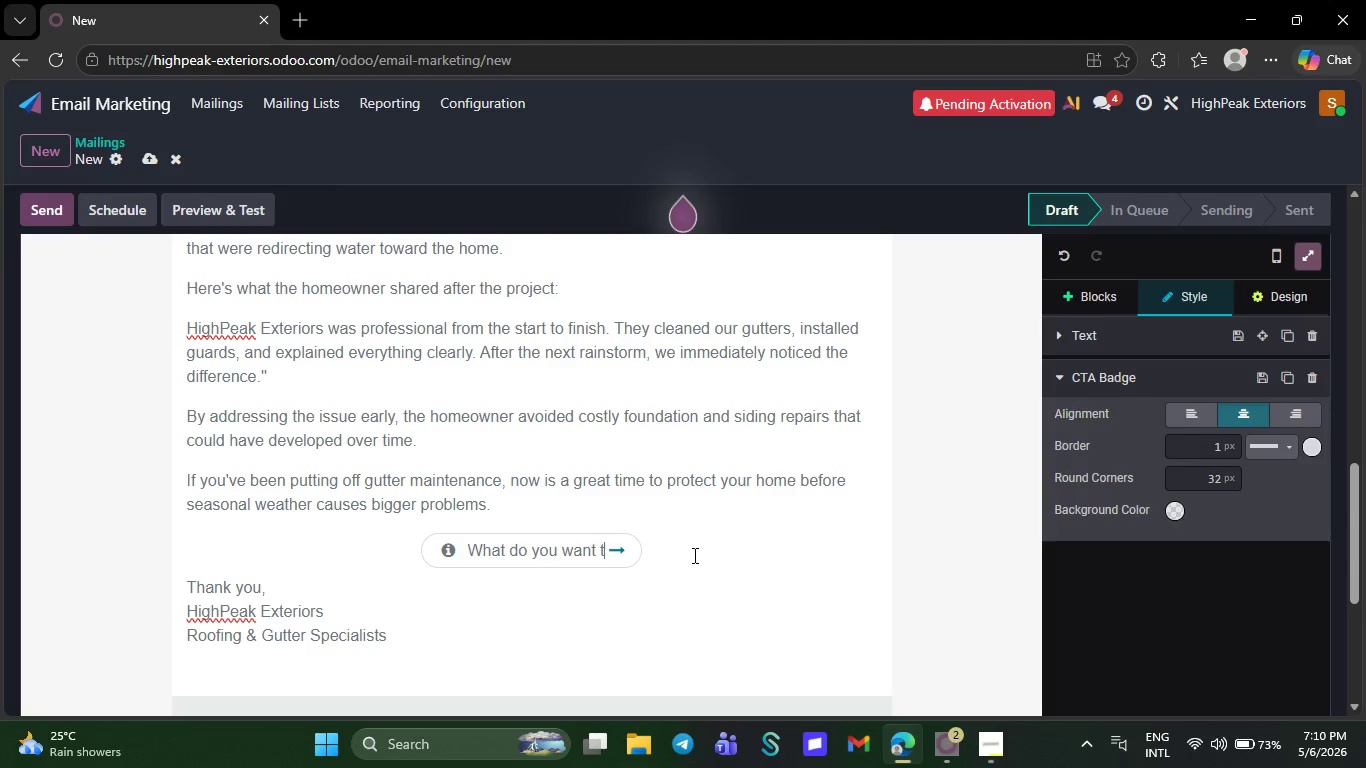 
key(Backspace)
 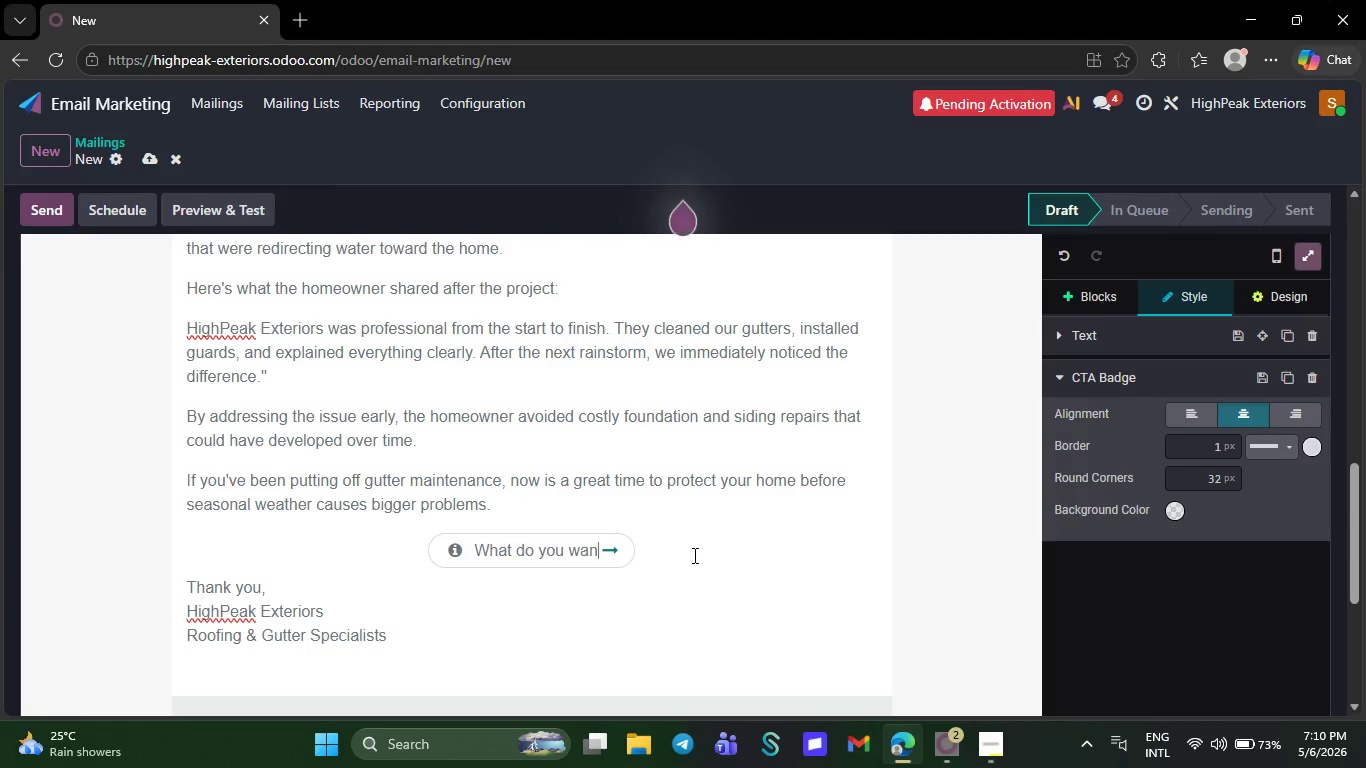 
key(Backspace)
 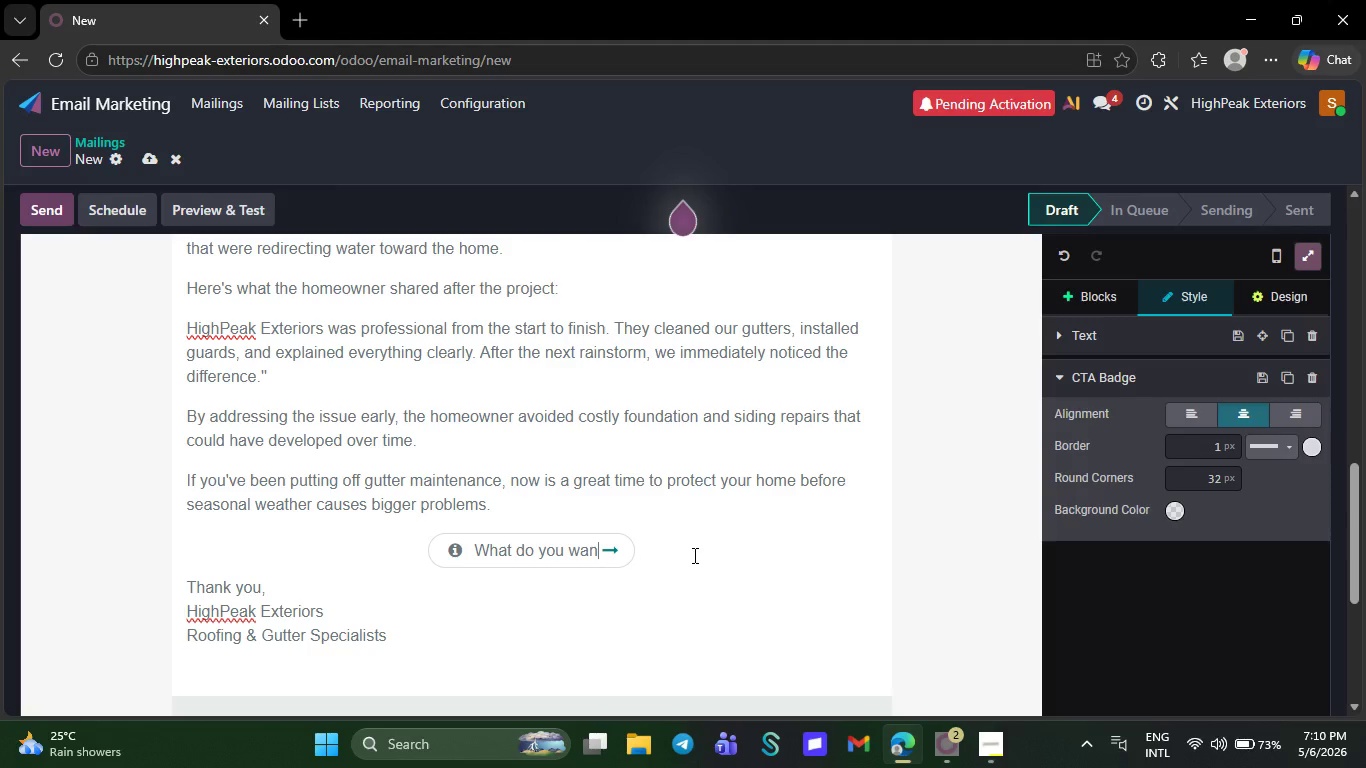 
key(Backspace)
 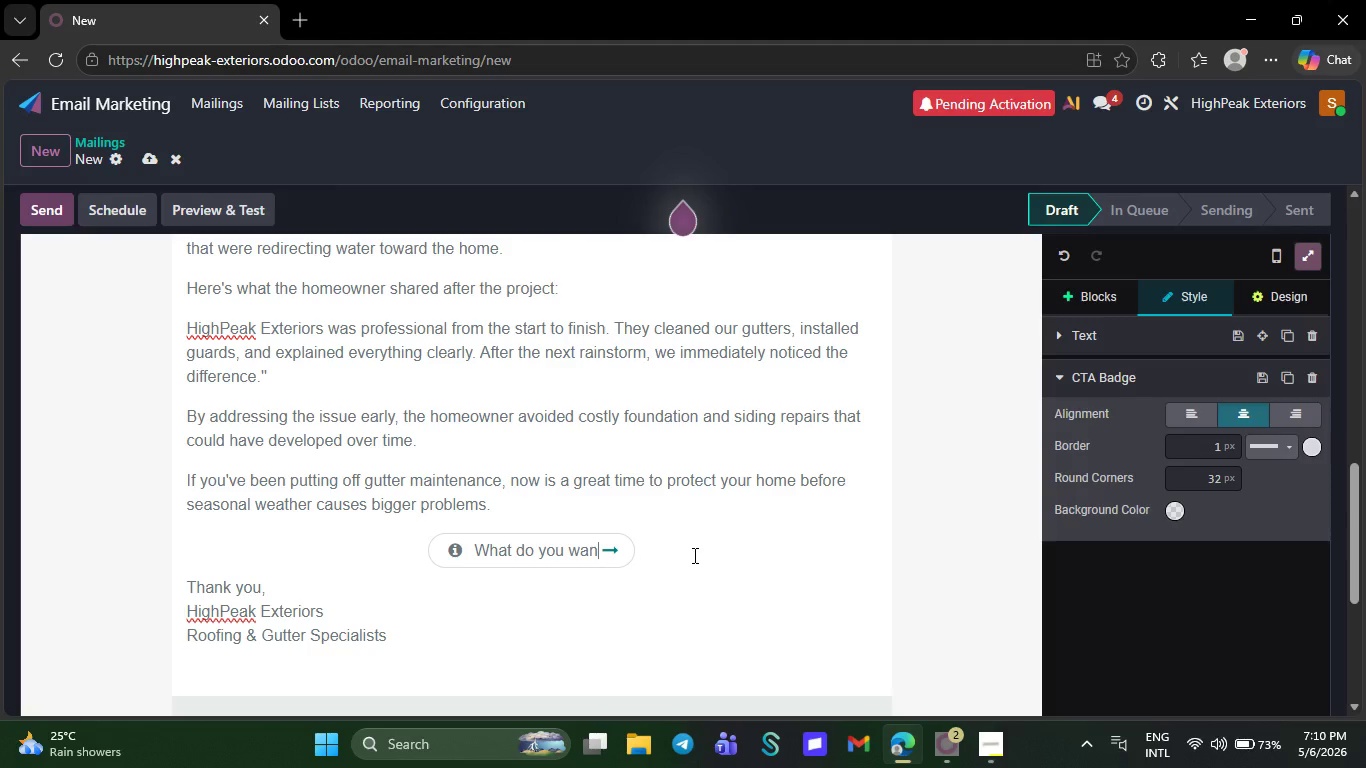 
key(Backspace)
 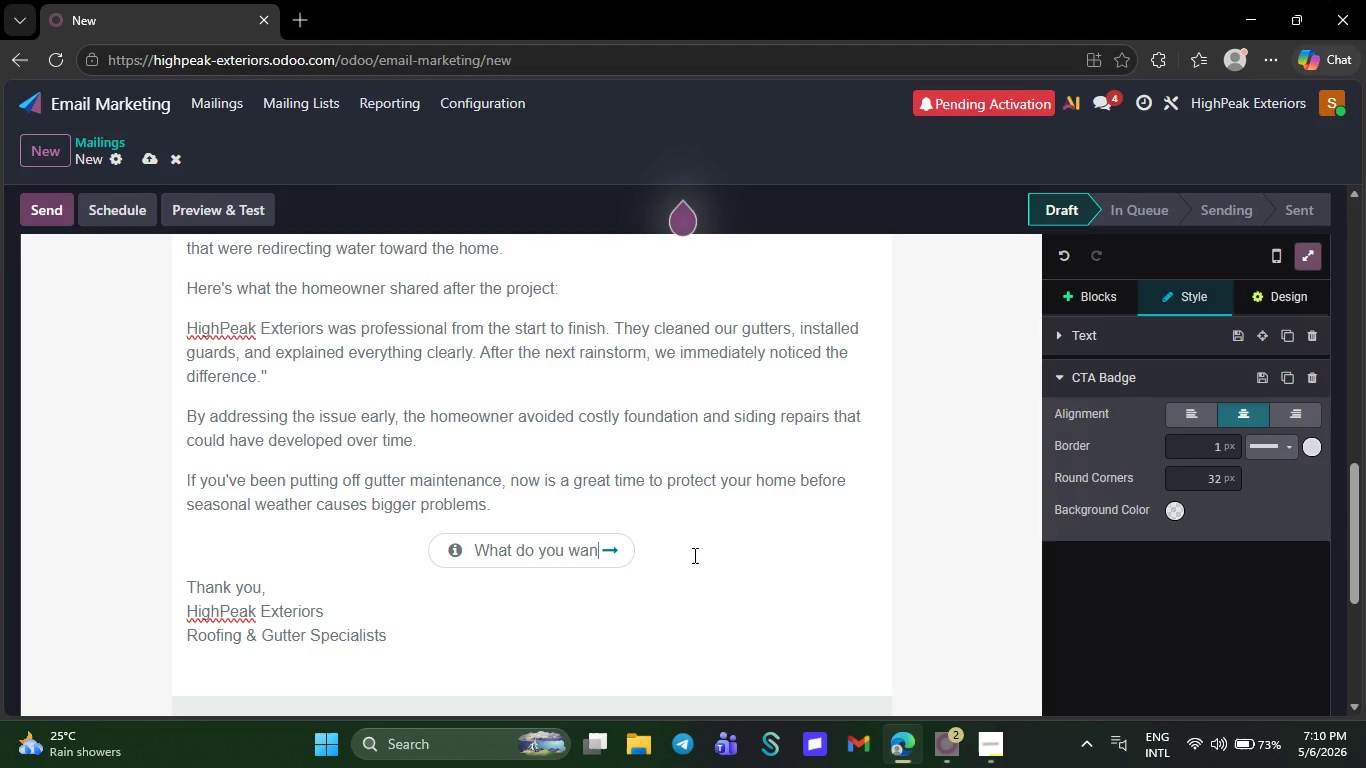 
key(Backspace)
 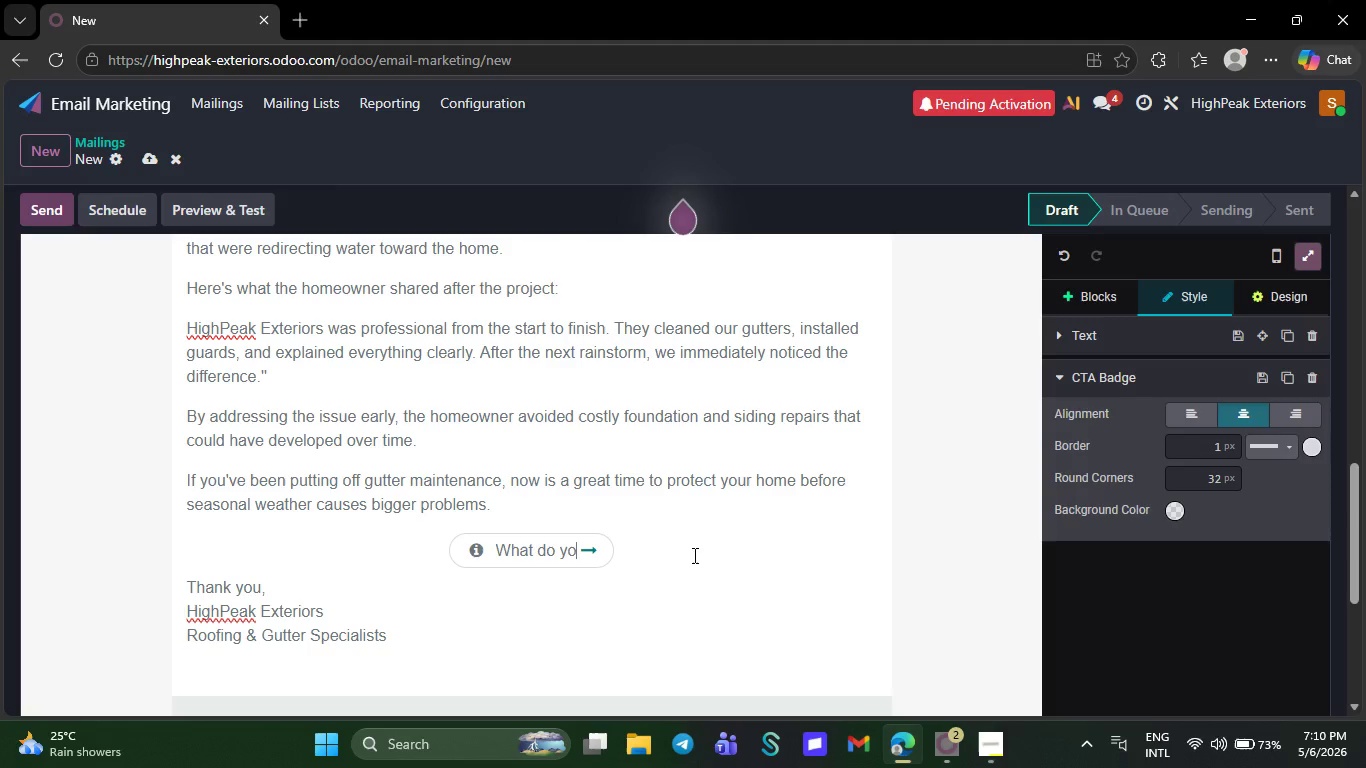 
key(Backspace)
 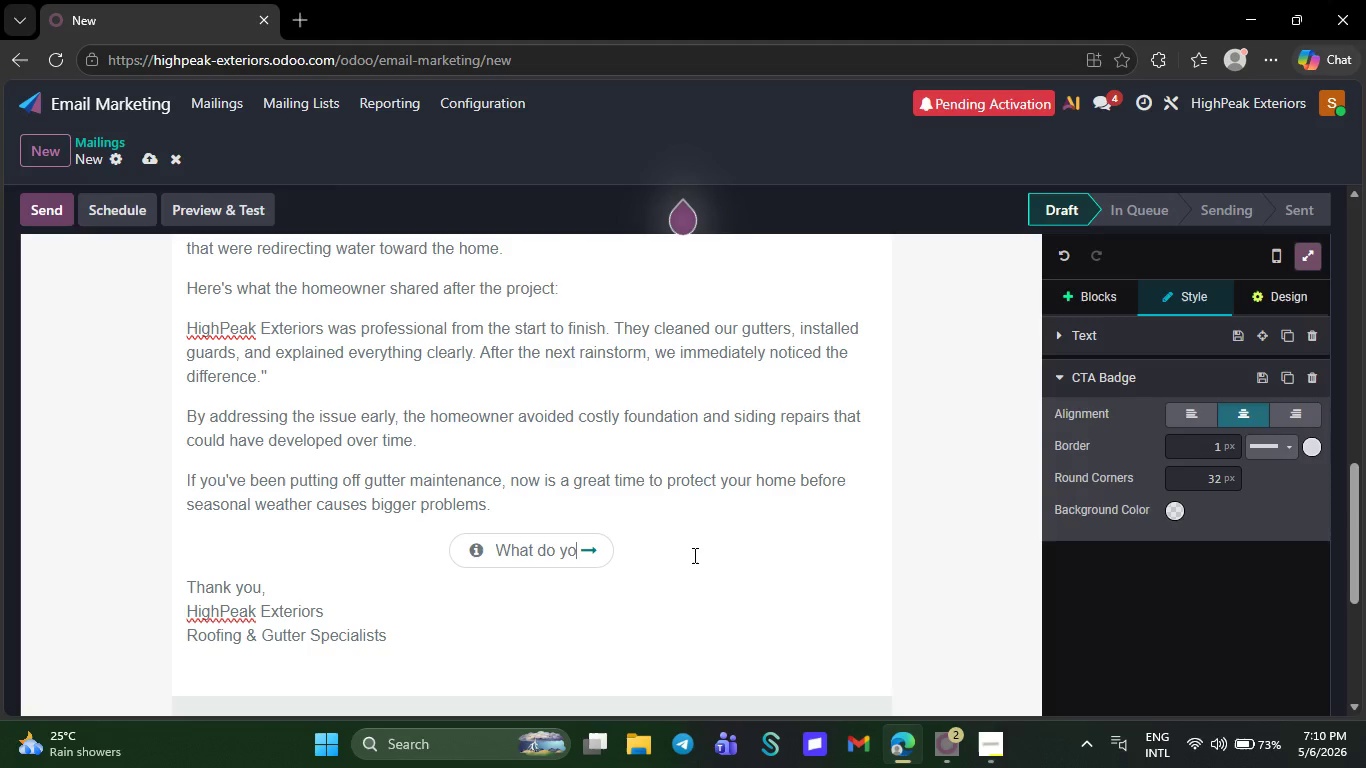 
key(Backspace)
 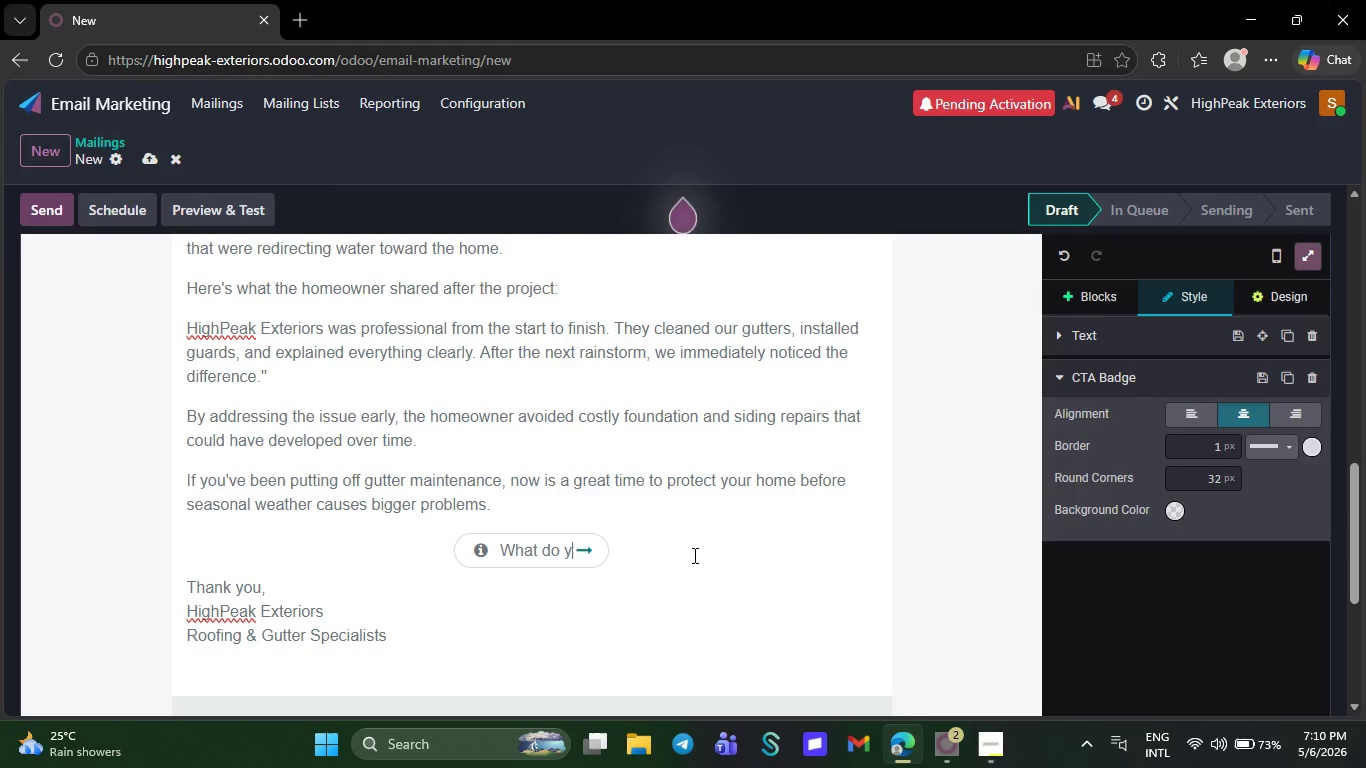 
wait(6.36)
 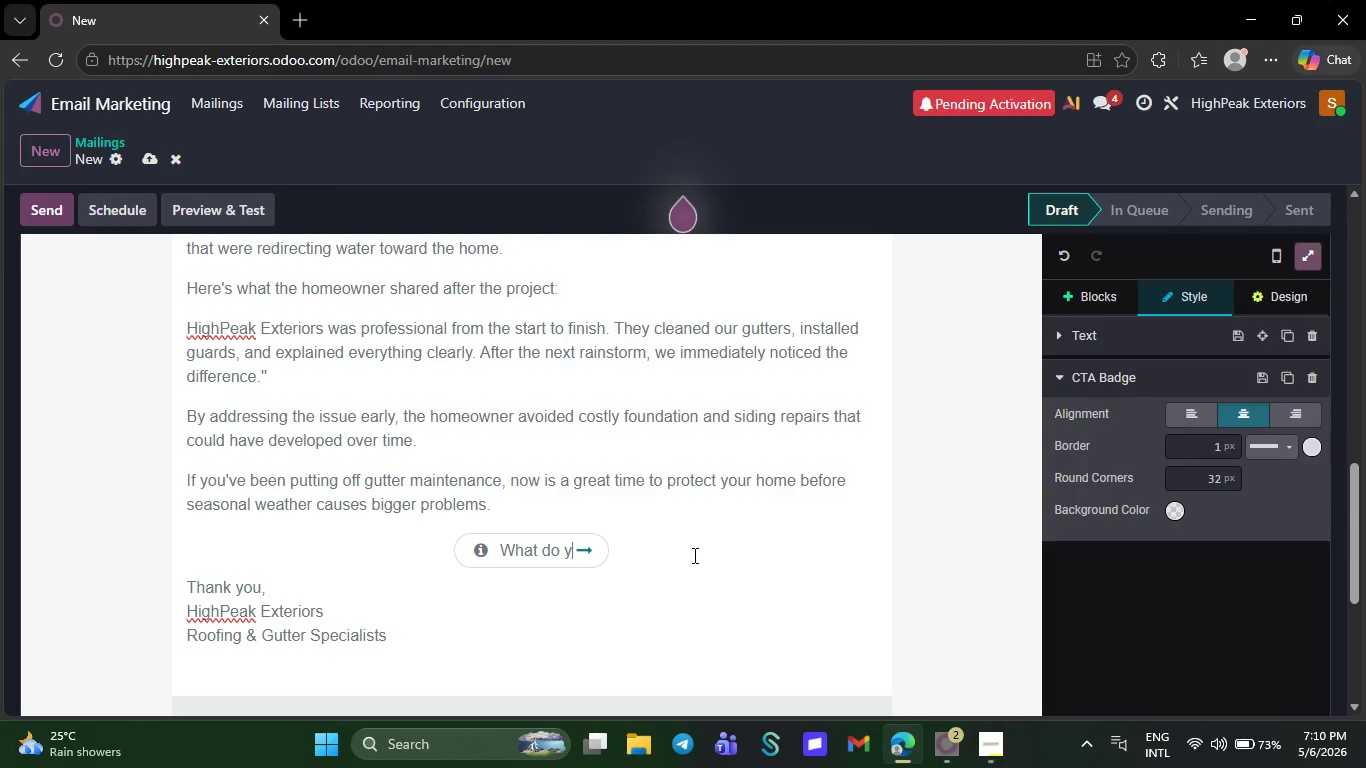 
key(Backspace)
key(Backspace)
key(Backspace)
key(Backspace)
key(Backspace)
key(Backspace)
key(Backspace)
key(Backspace)
key(Backspace)
key(Backspace)
type(Sch)
 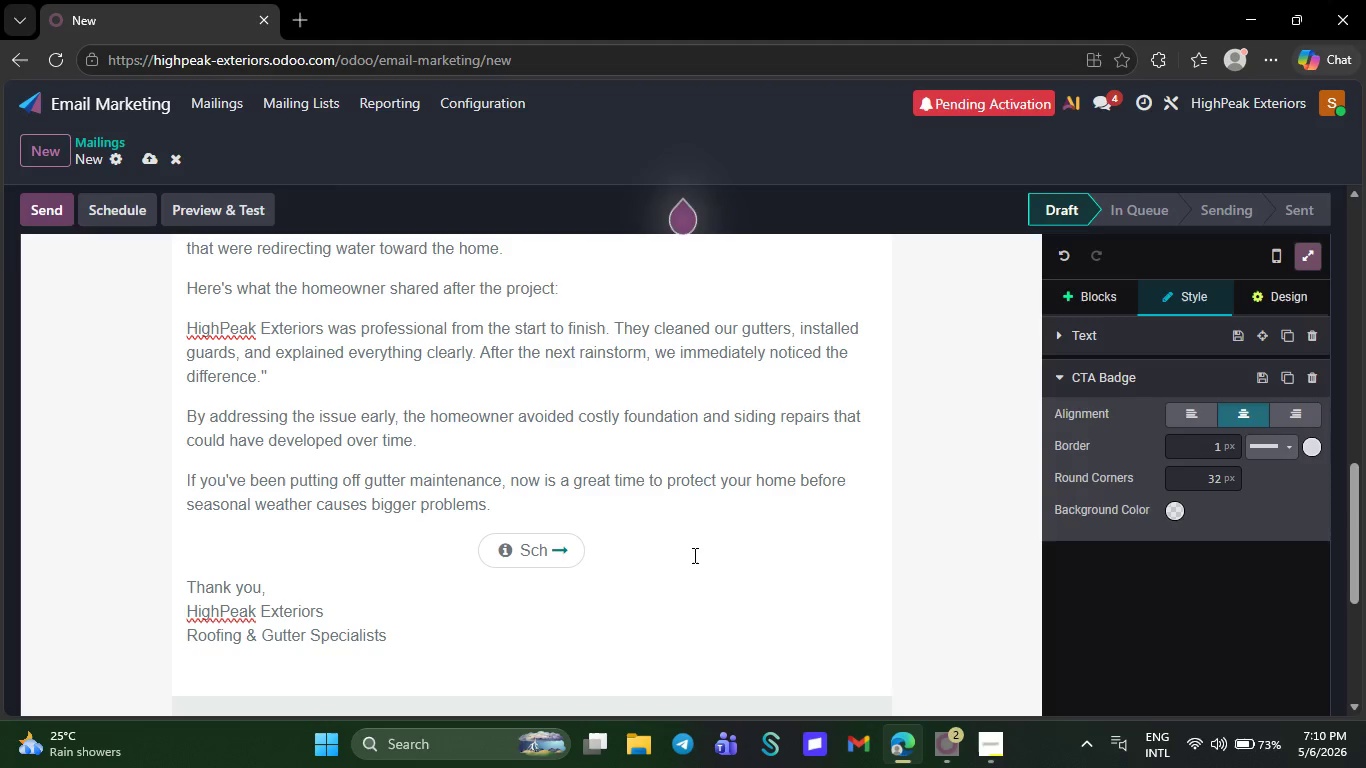 
type(edule m)
key(Backspace)
type(My i)
 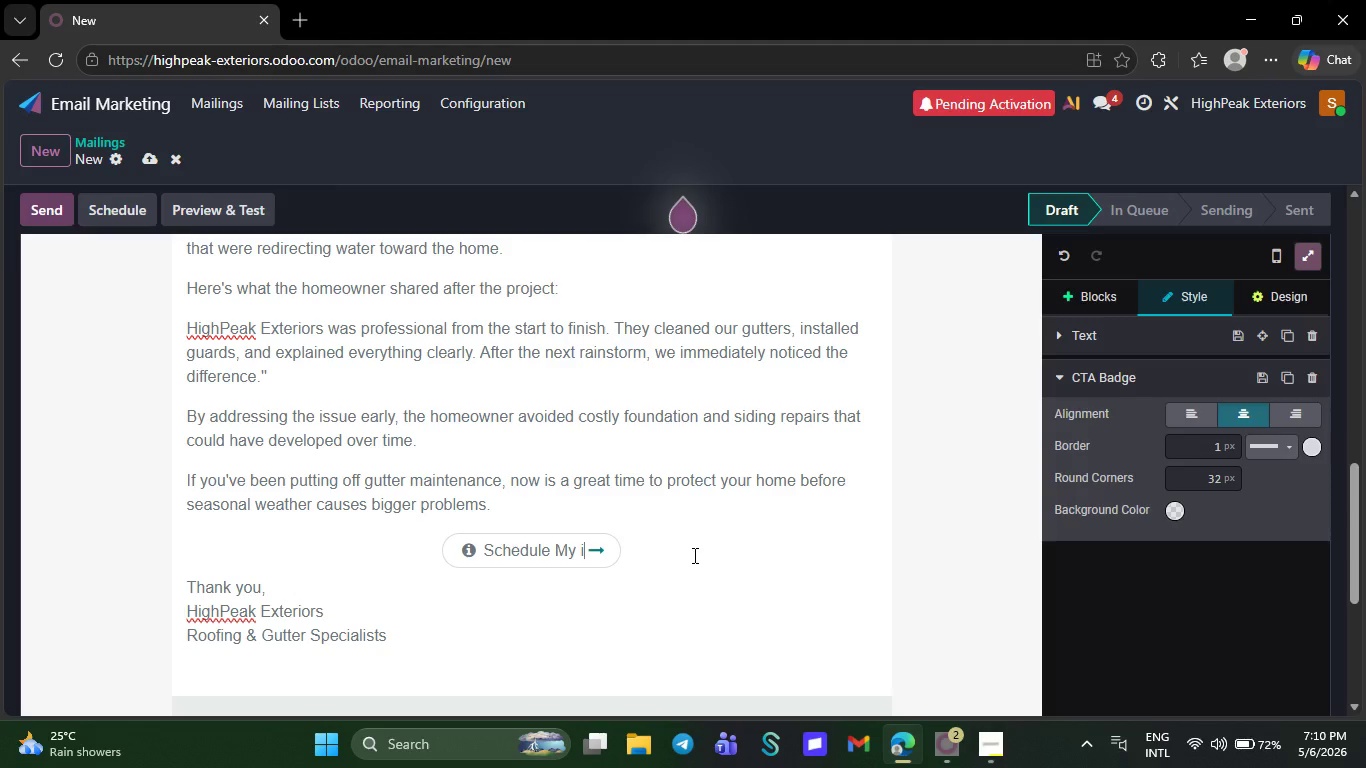 
wait(29.84)
 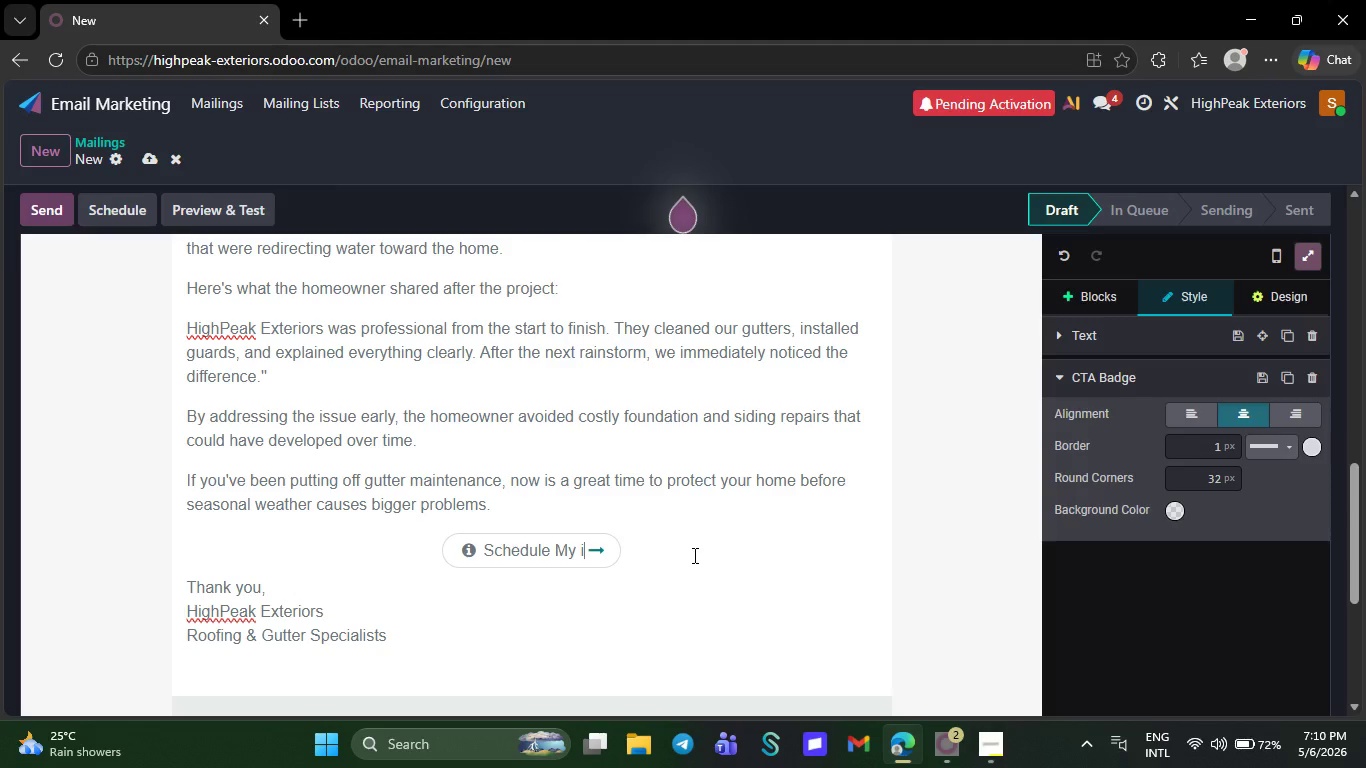 
key(Backspace)
type(Inspections)
 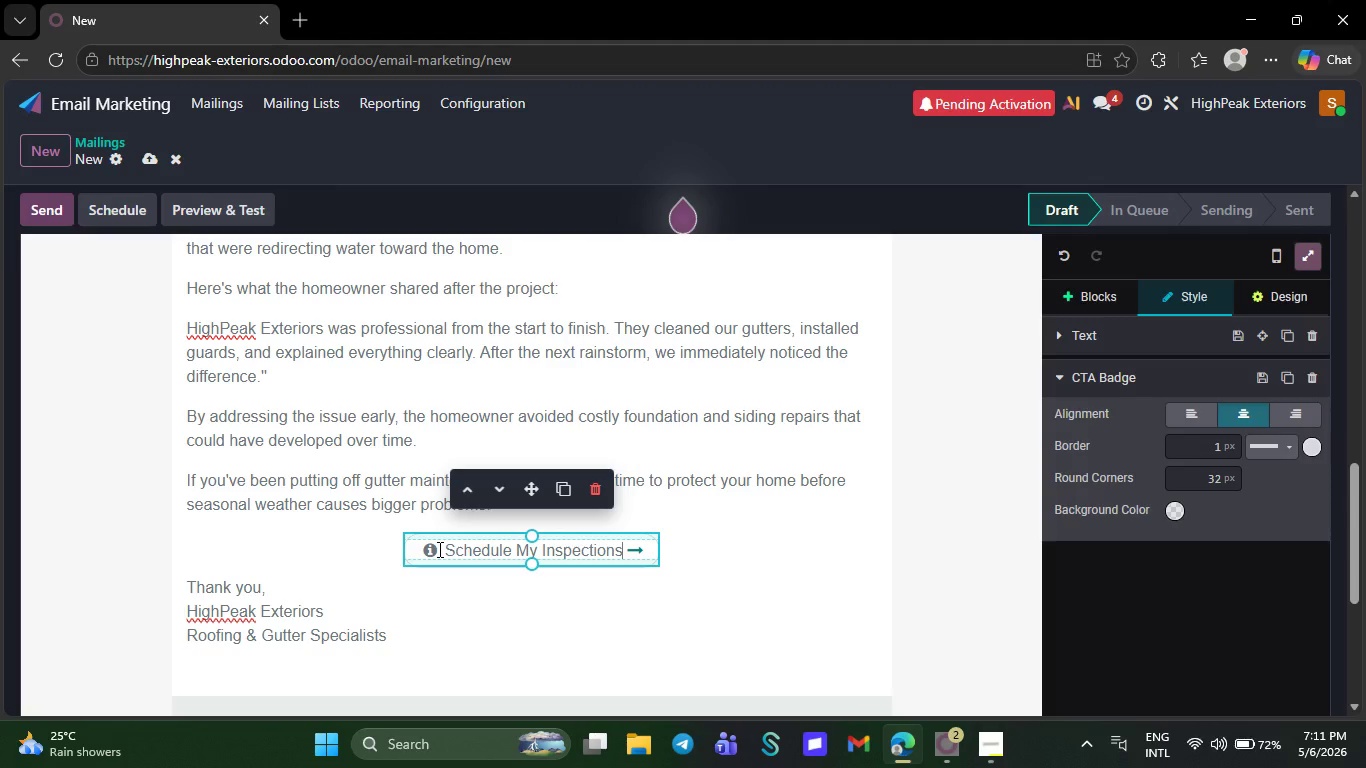 
left_click_drag(start_coordinate=[410, 549], to_coordinate=[654, 551])
 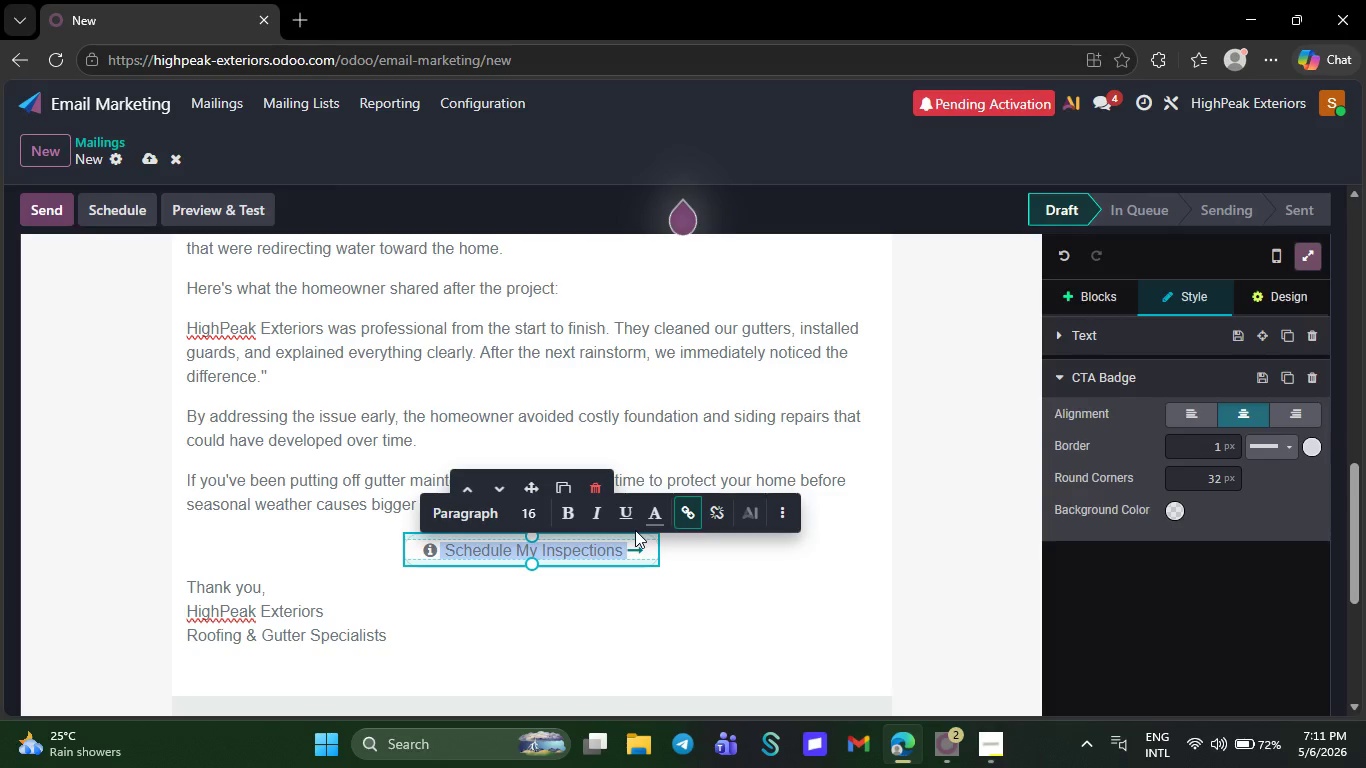 
left_click([569, 499])
 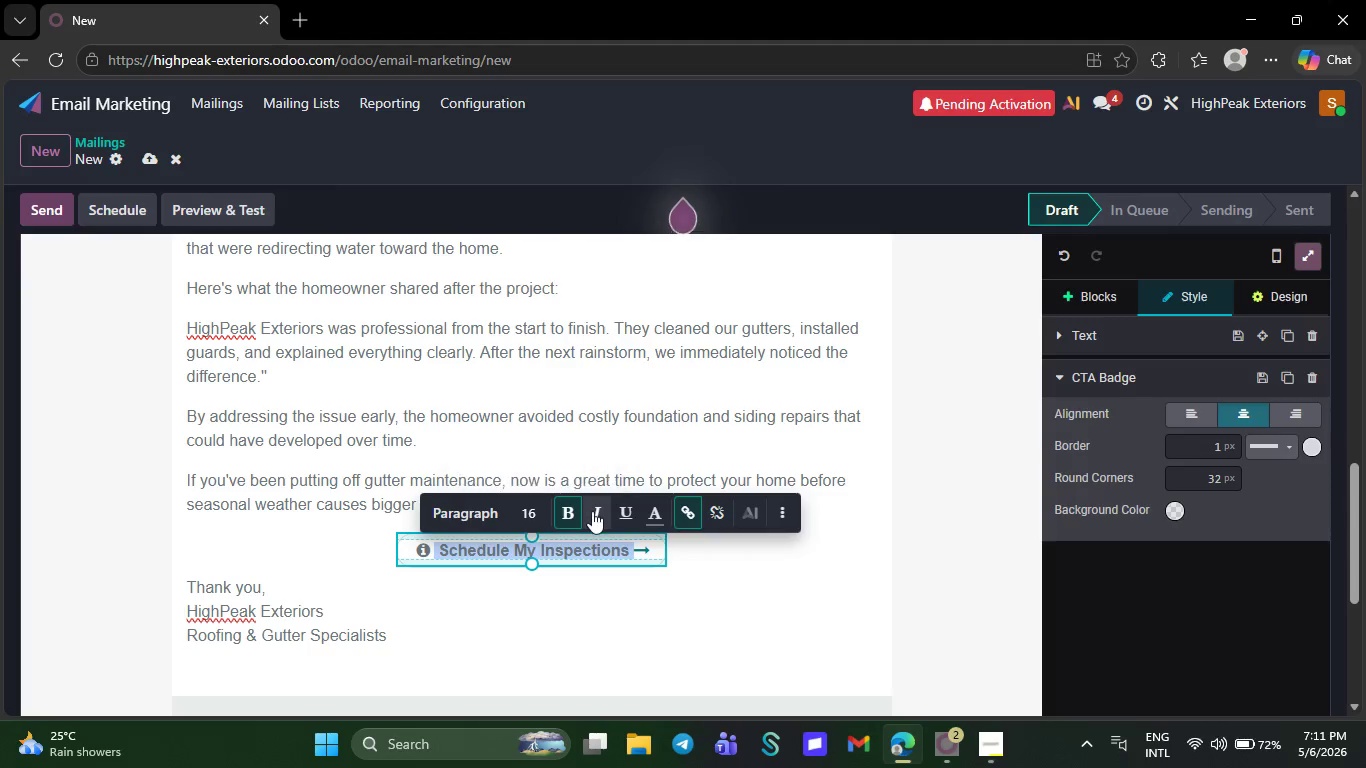 
left_click([592, 511])
 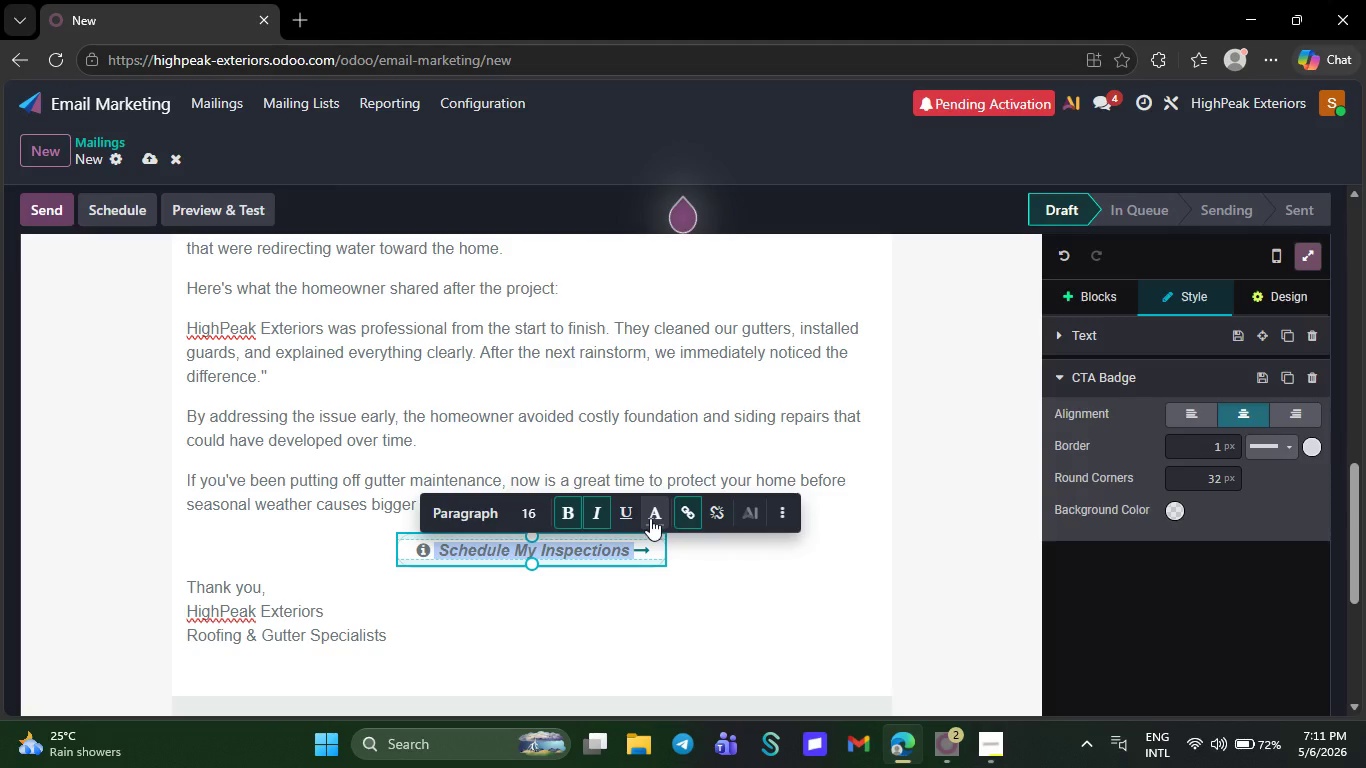 
left_click([657, 518])
 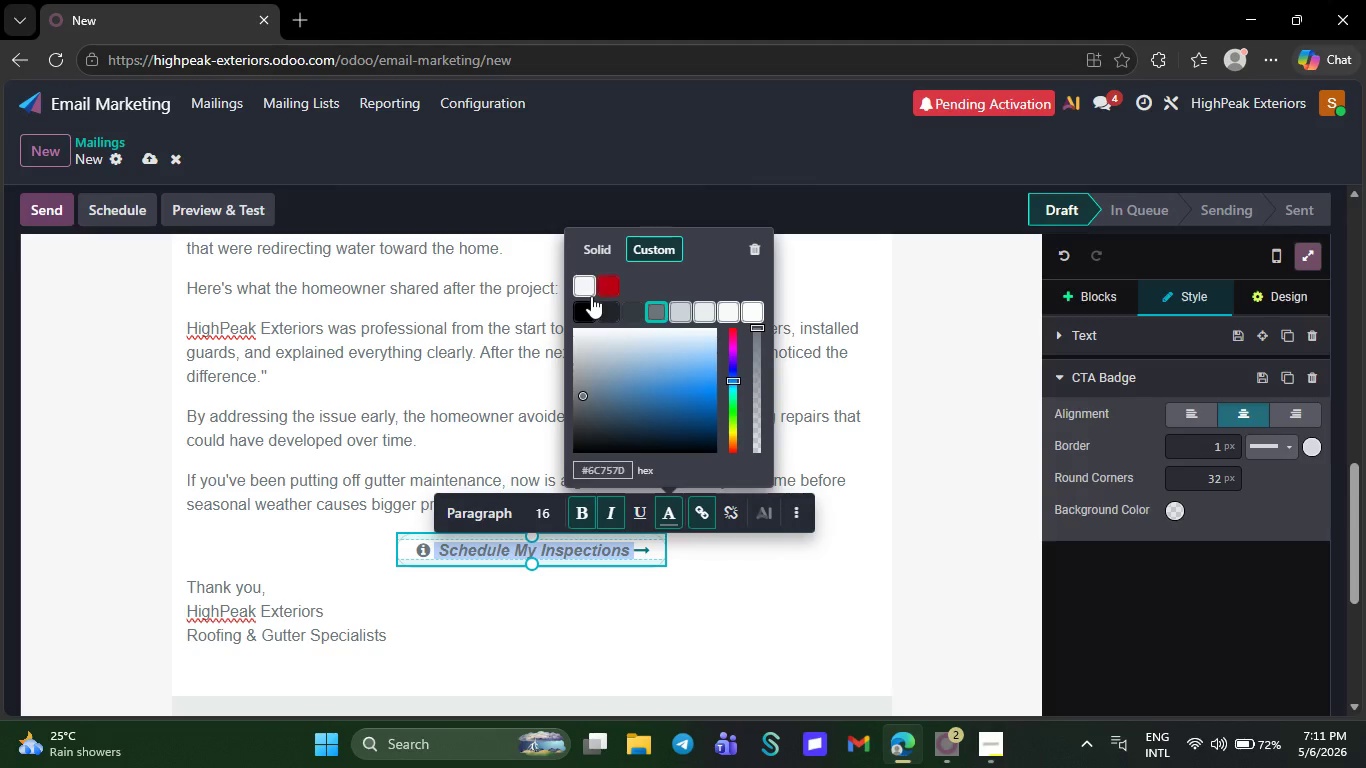 
left_click([575, 272])
 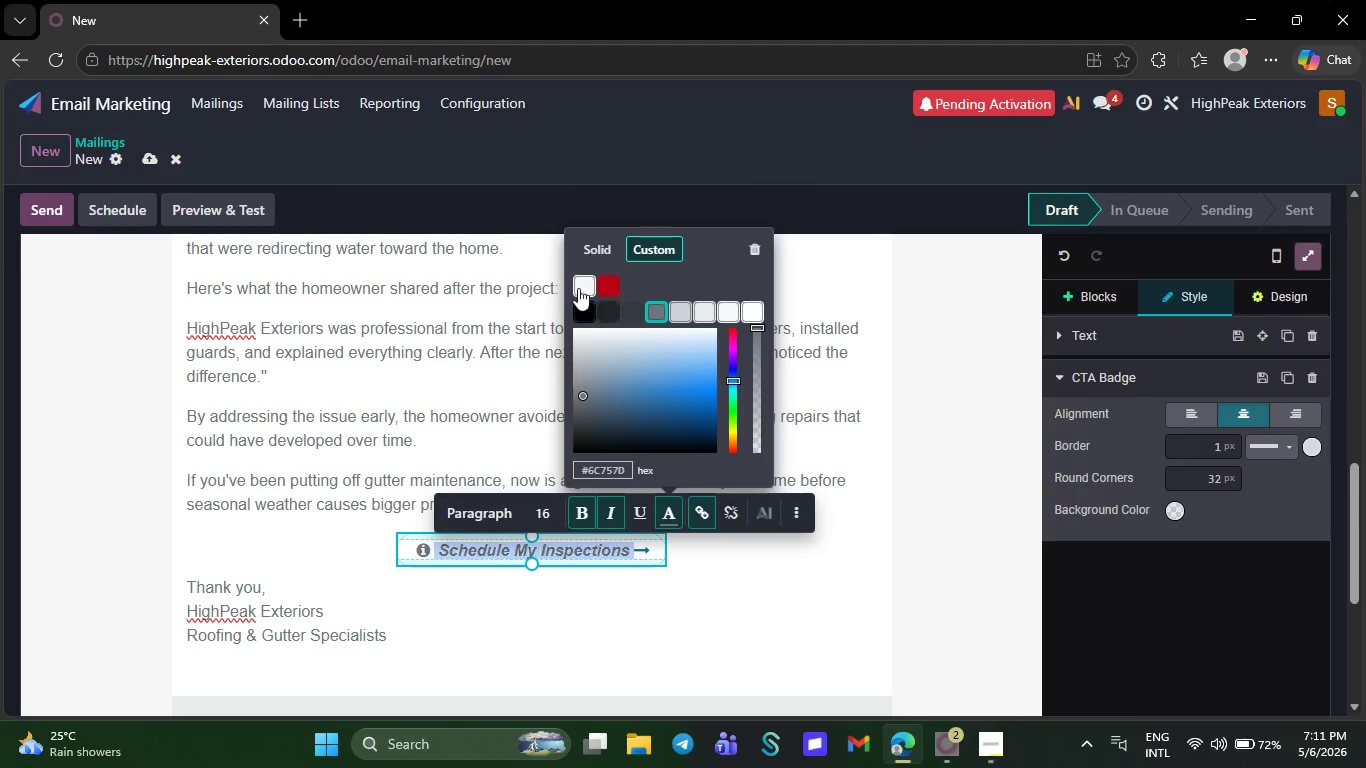 
left_click([577, 283])
 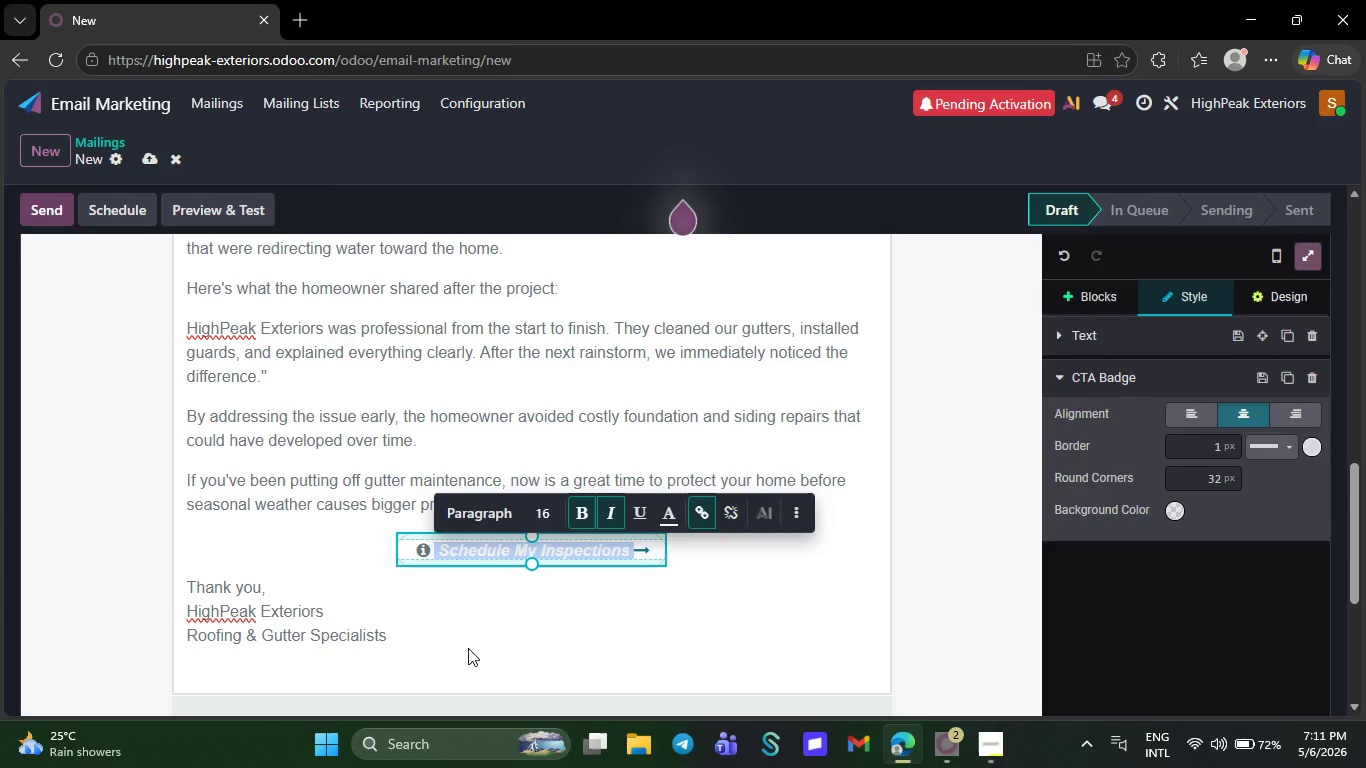 
left_click([468, 648])
 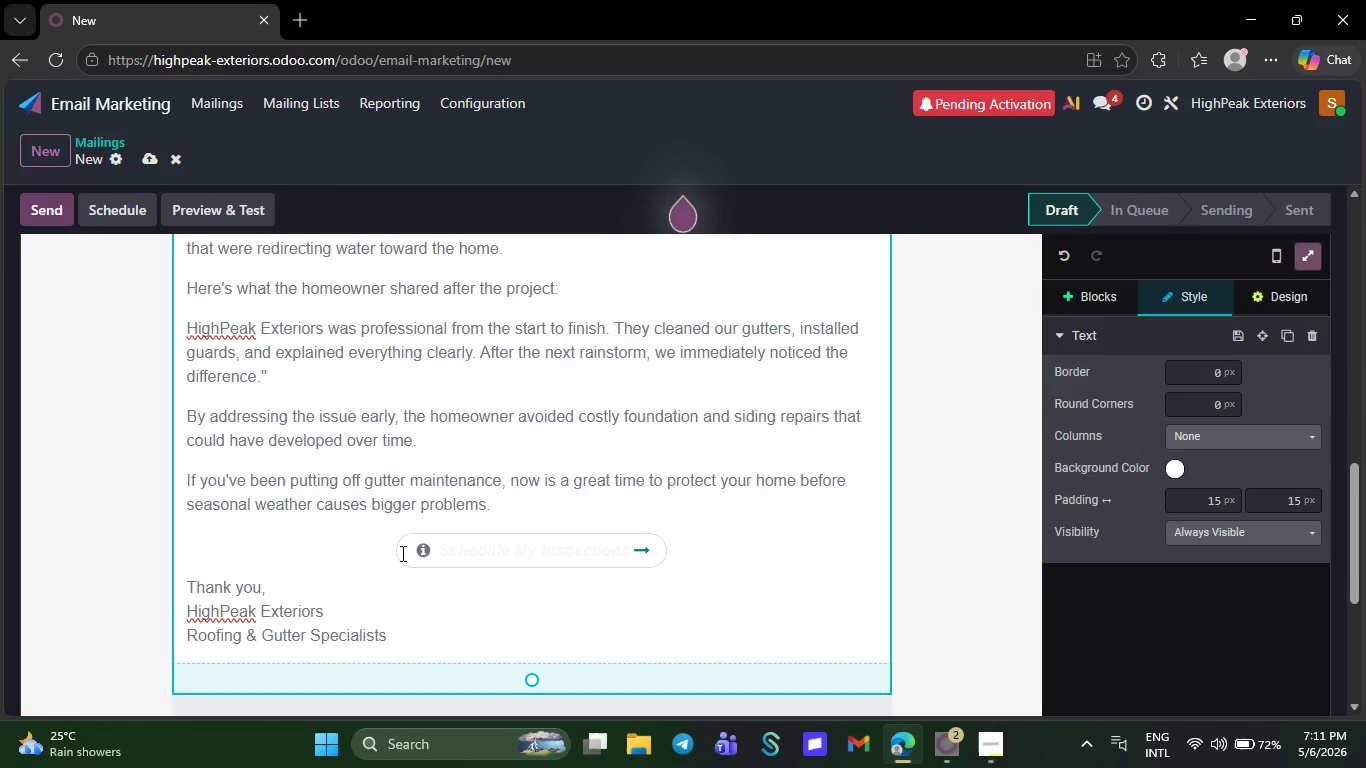 
left_click_drag(start_coordinate=[409, 548], to_coordinate=[720, 559])
 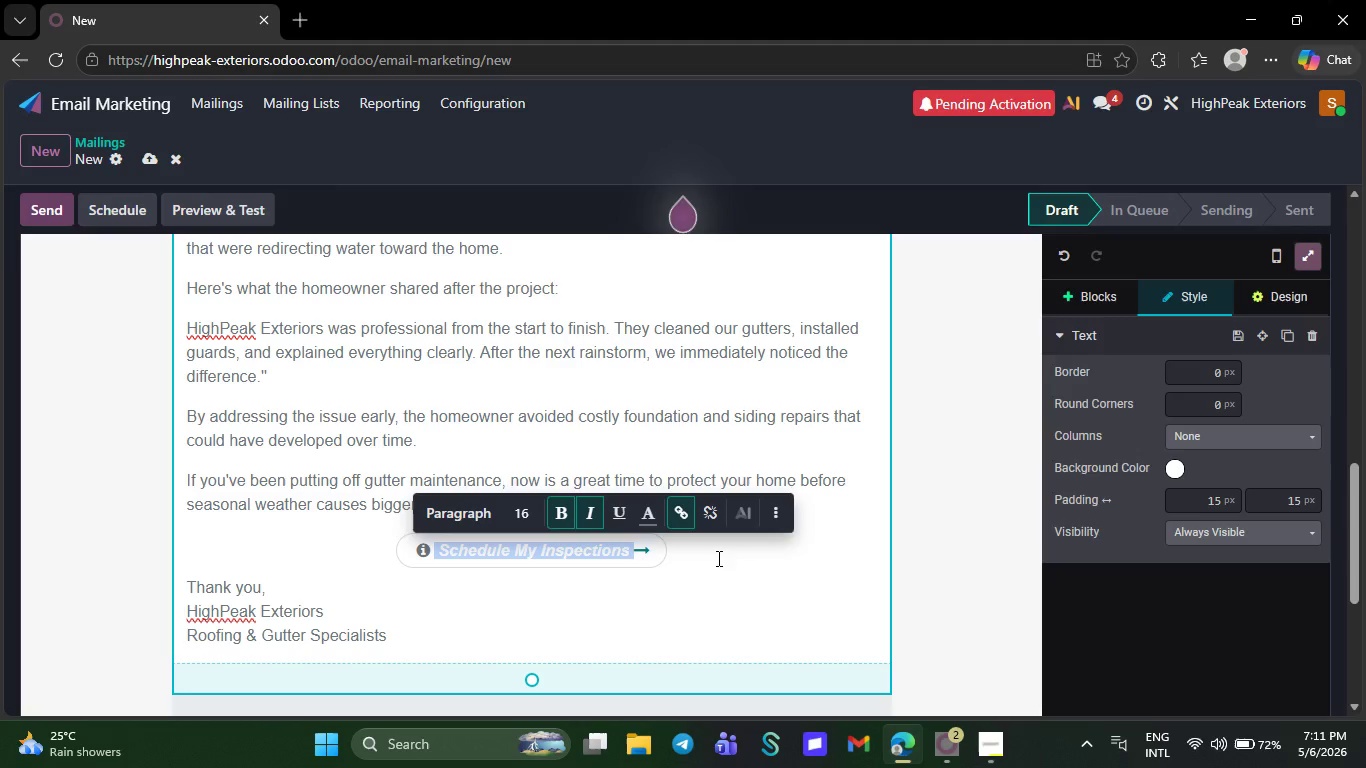 
left_click([647, 506])
 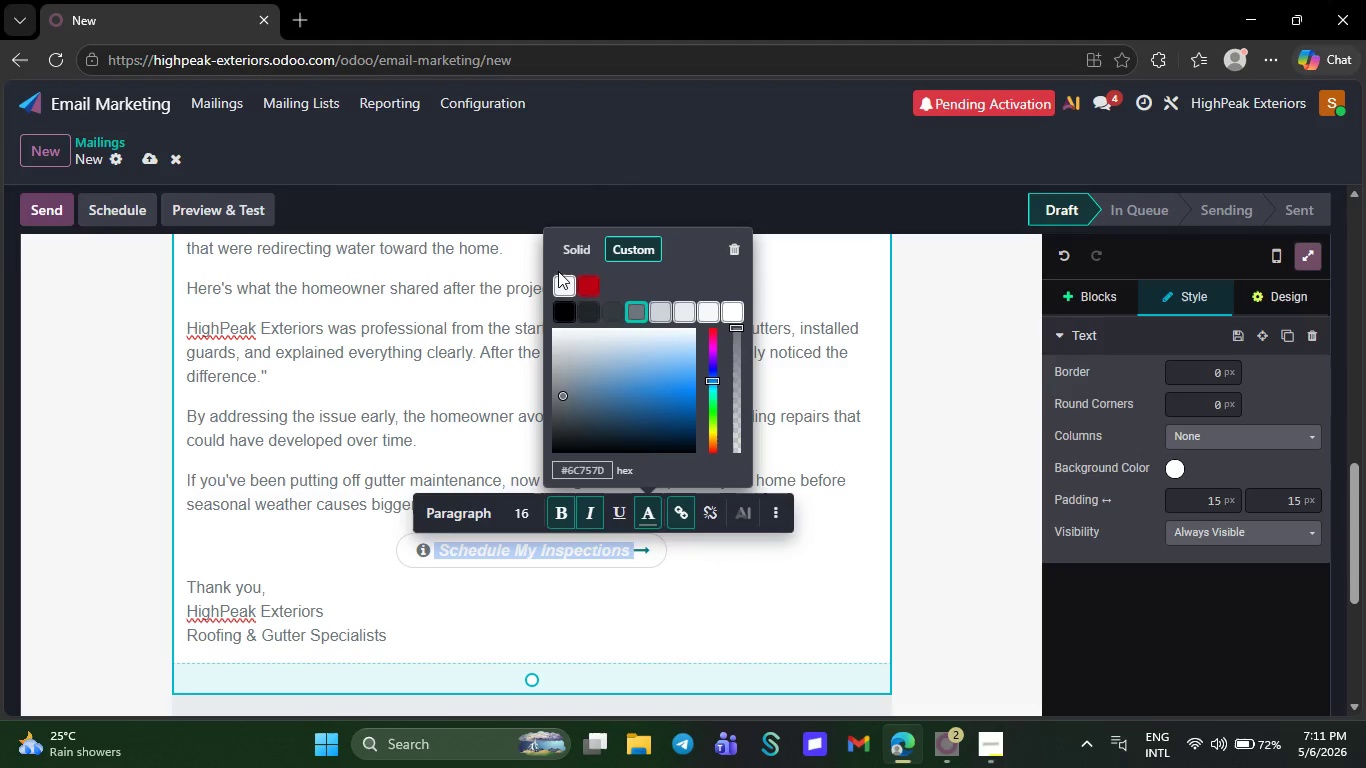 
left_click([559, 278])
 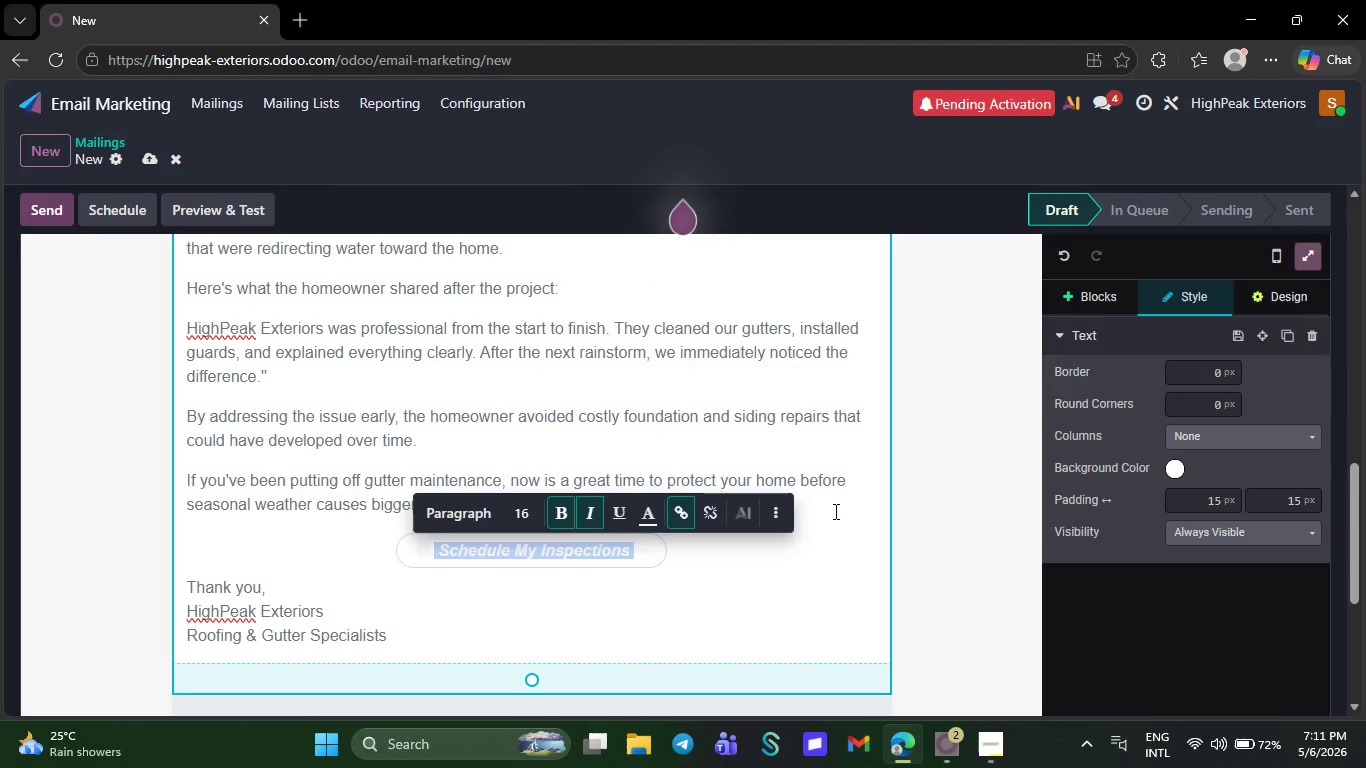 
left_click([797, 529])
 